 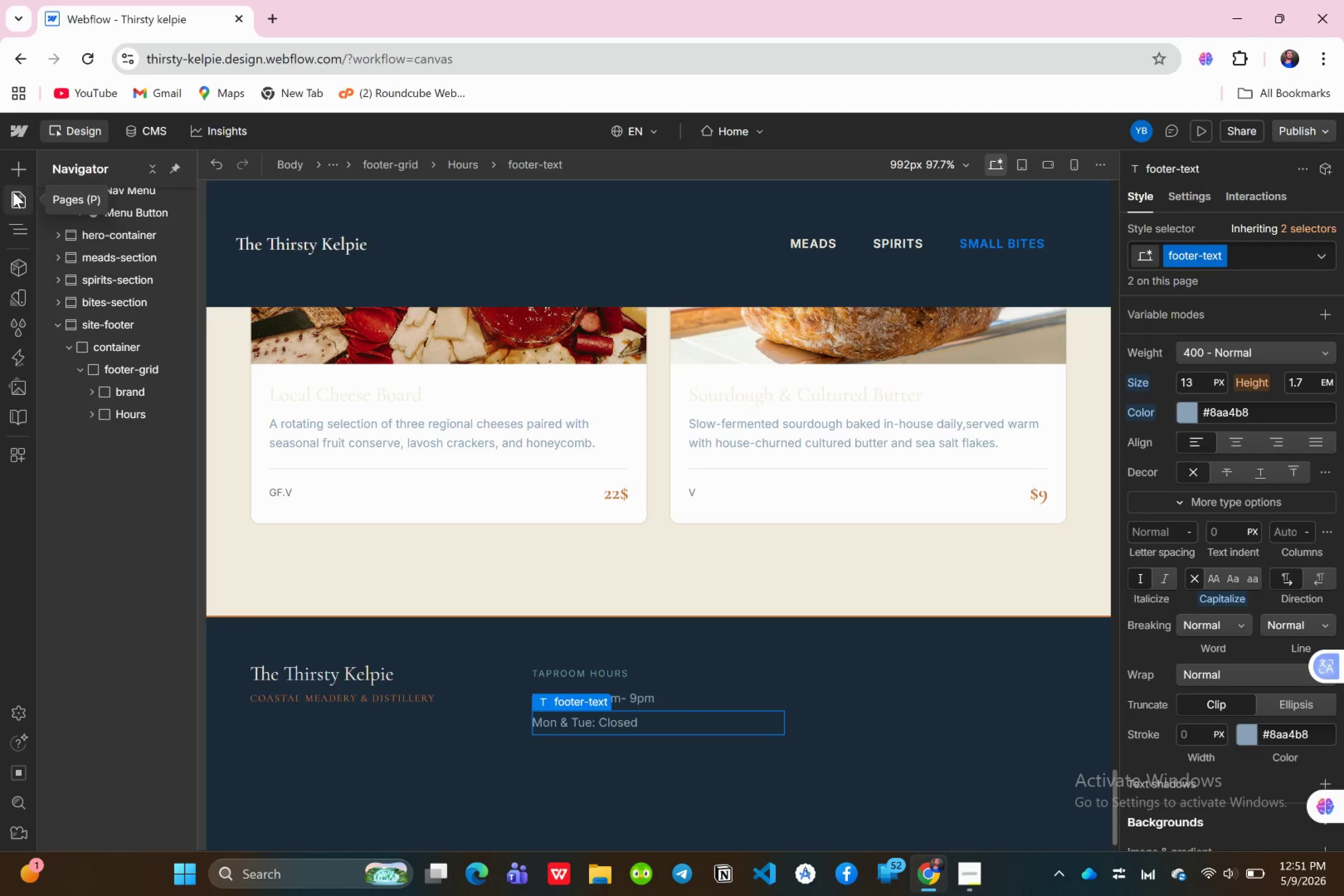 
left_click([21, 175])
 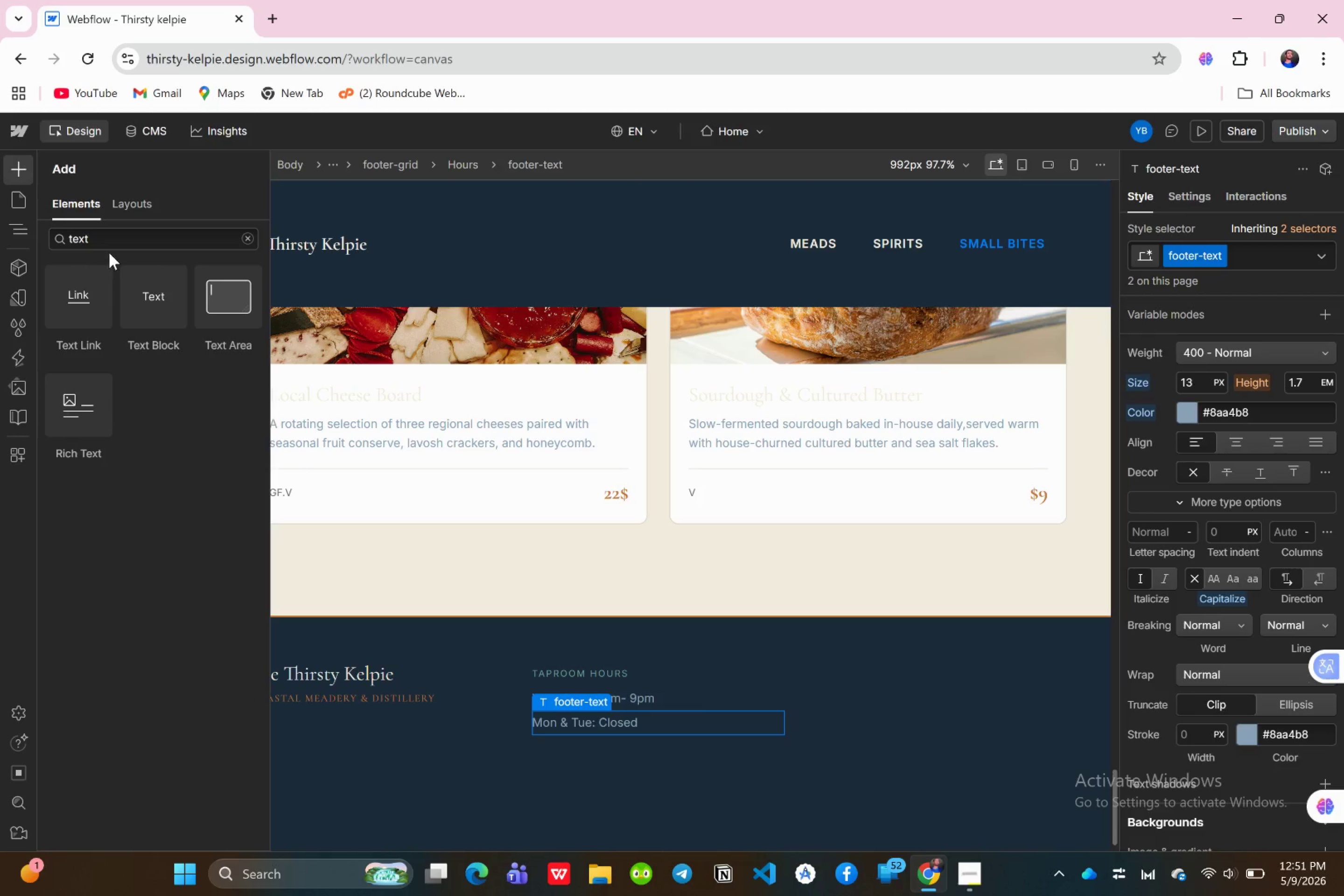 
left_click([112, 237])
 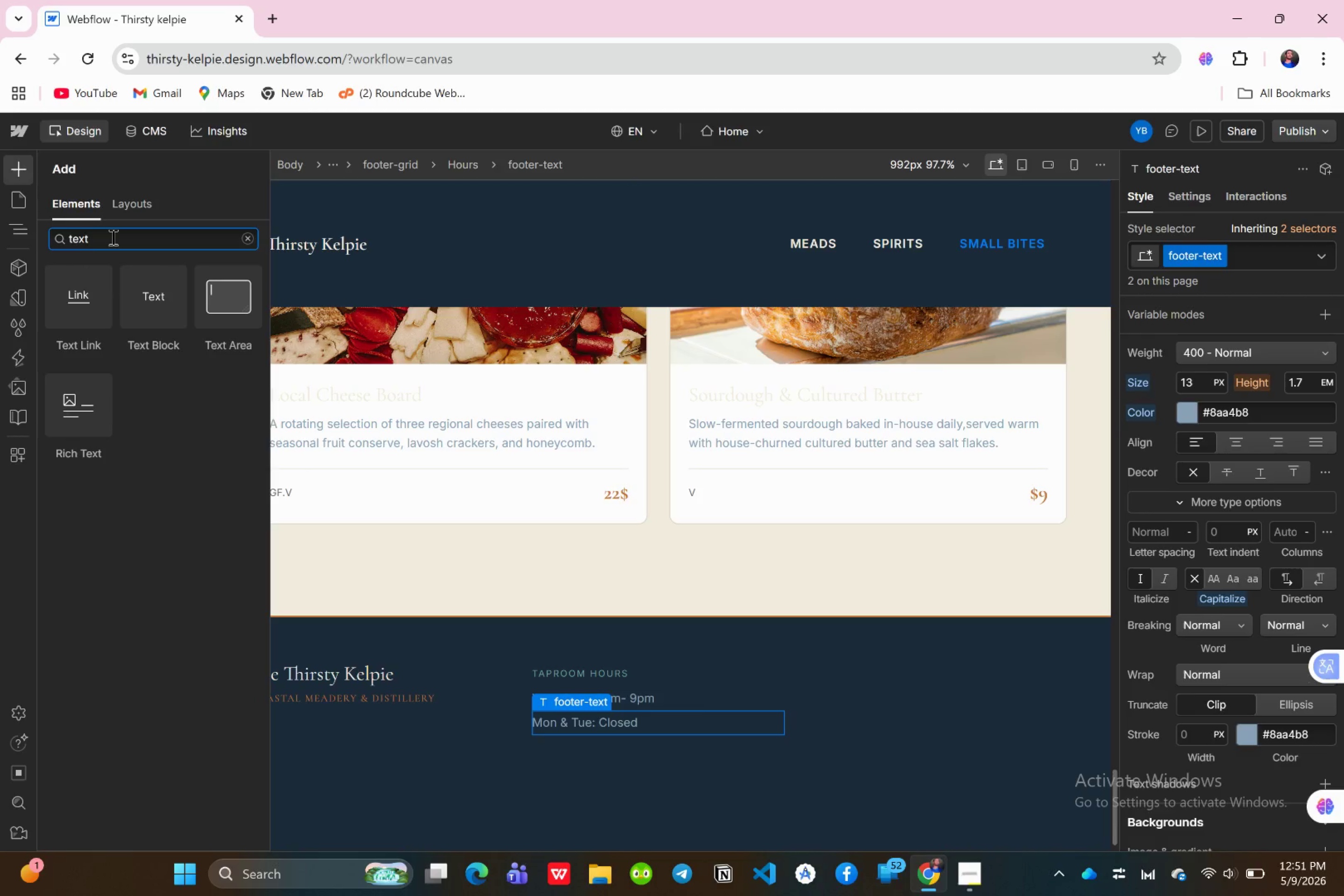 
key(Backspace)
key(Backspace)
key(Backspace)
key(Backspace)
type(div)
 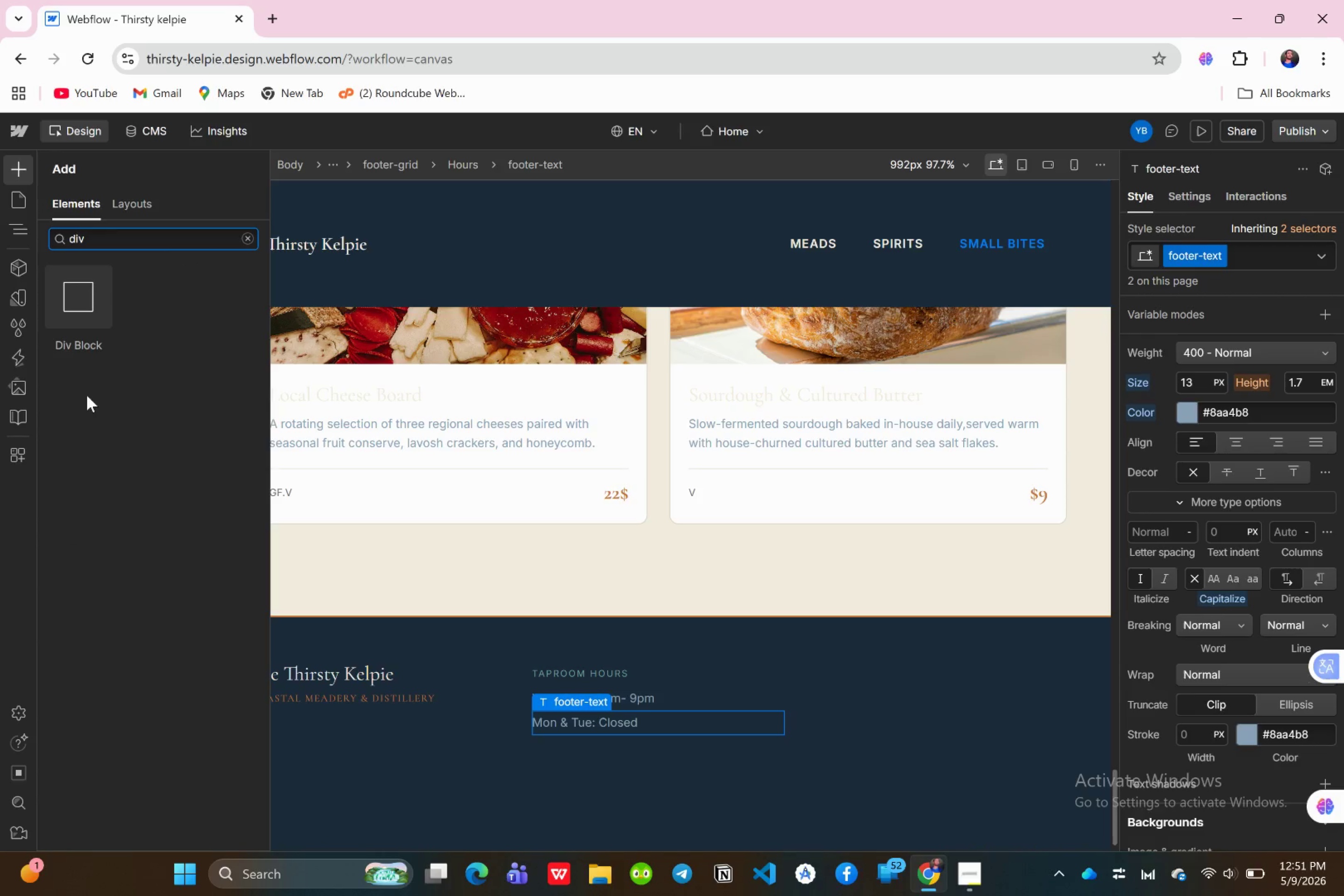 
left_click_drag(start_coordinate=[66, 307], to_coordinate=[106, 453])
 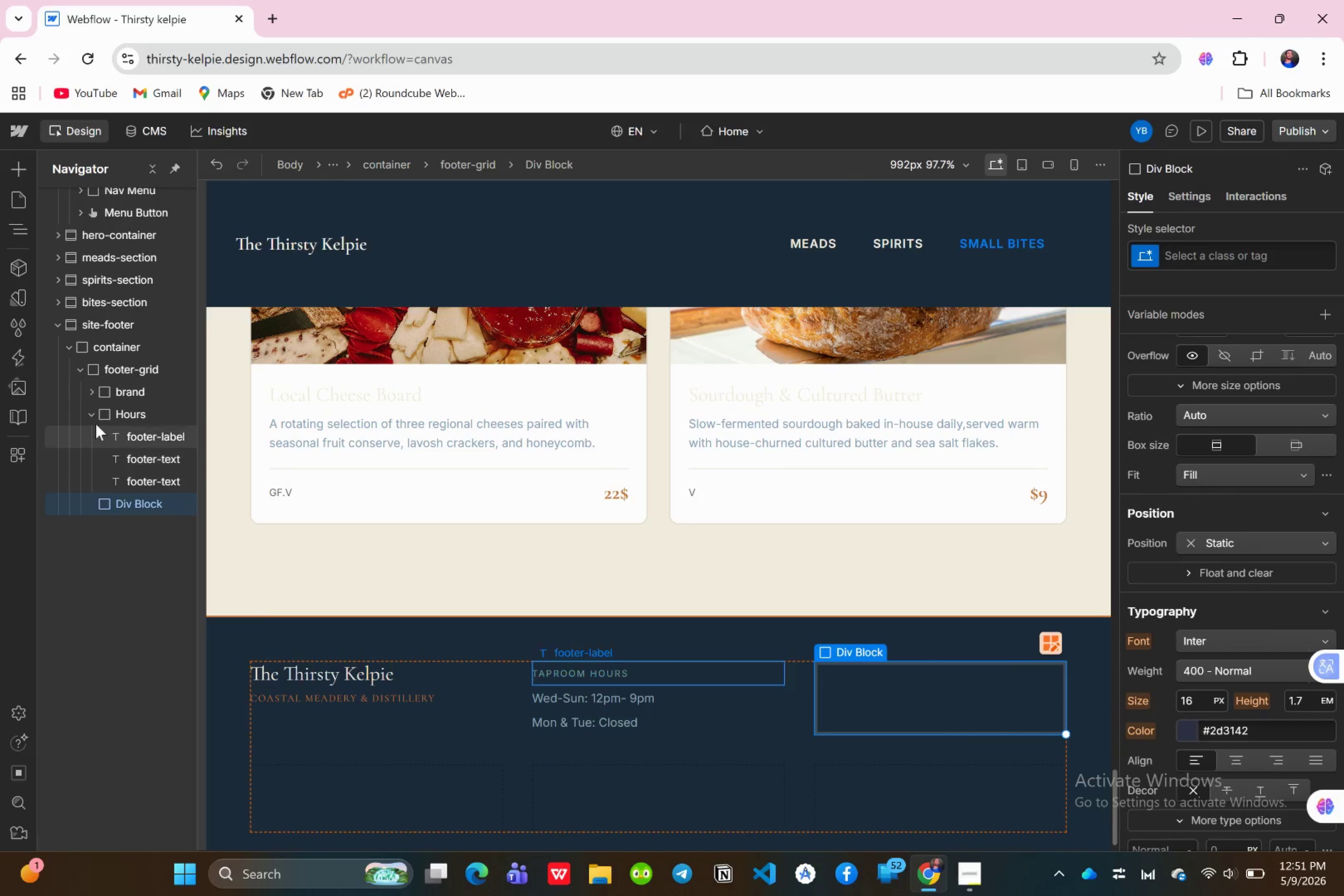 
left_click([94, 409])
 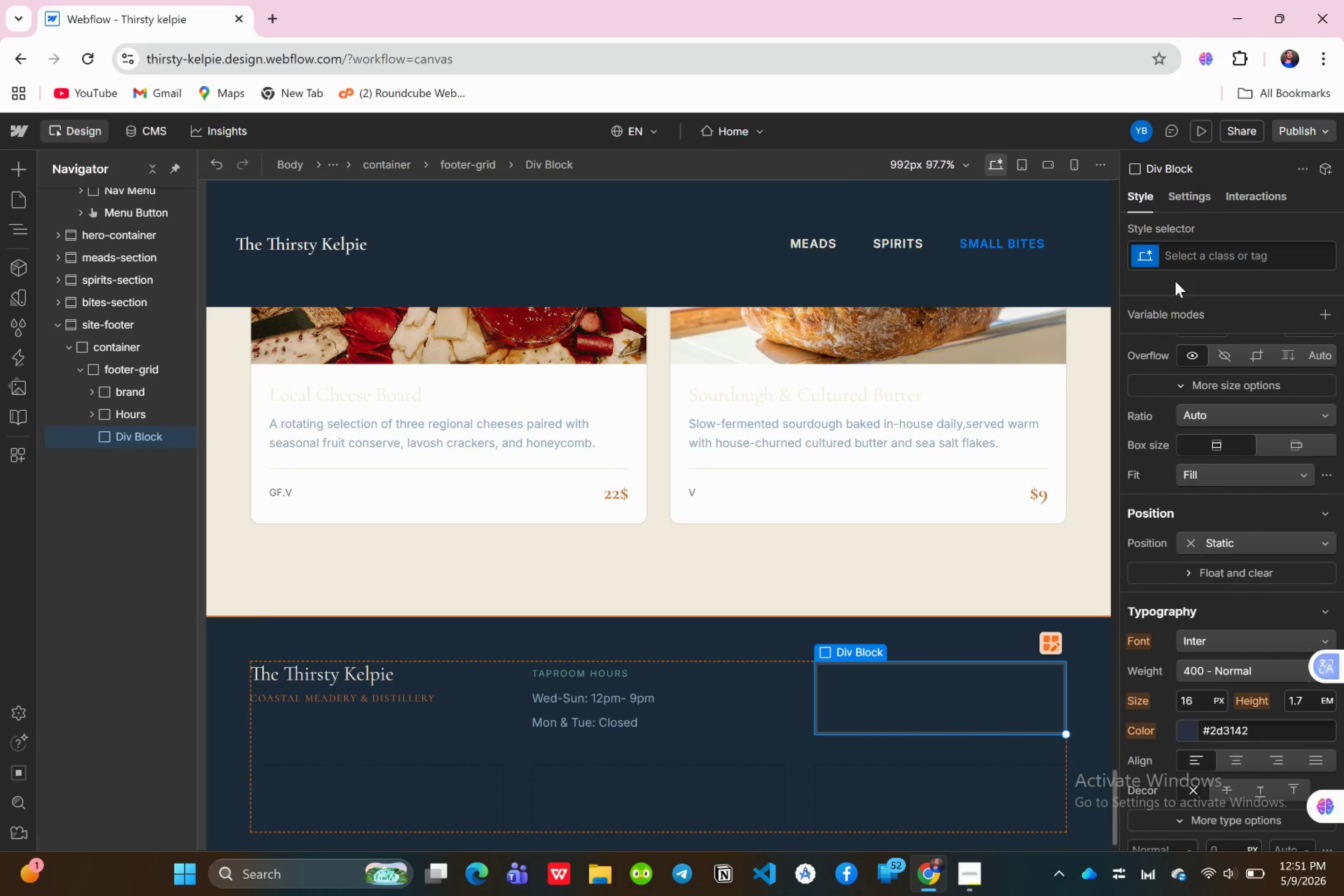 
left_click([1176, 254])
 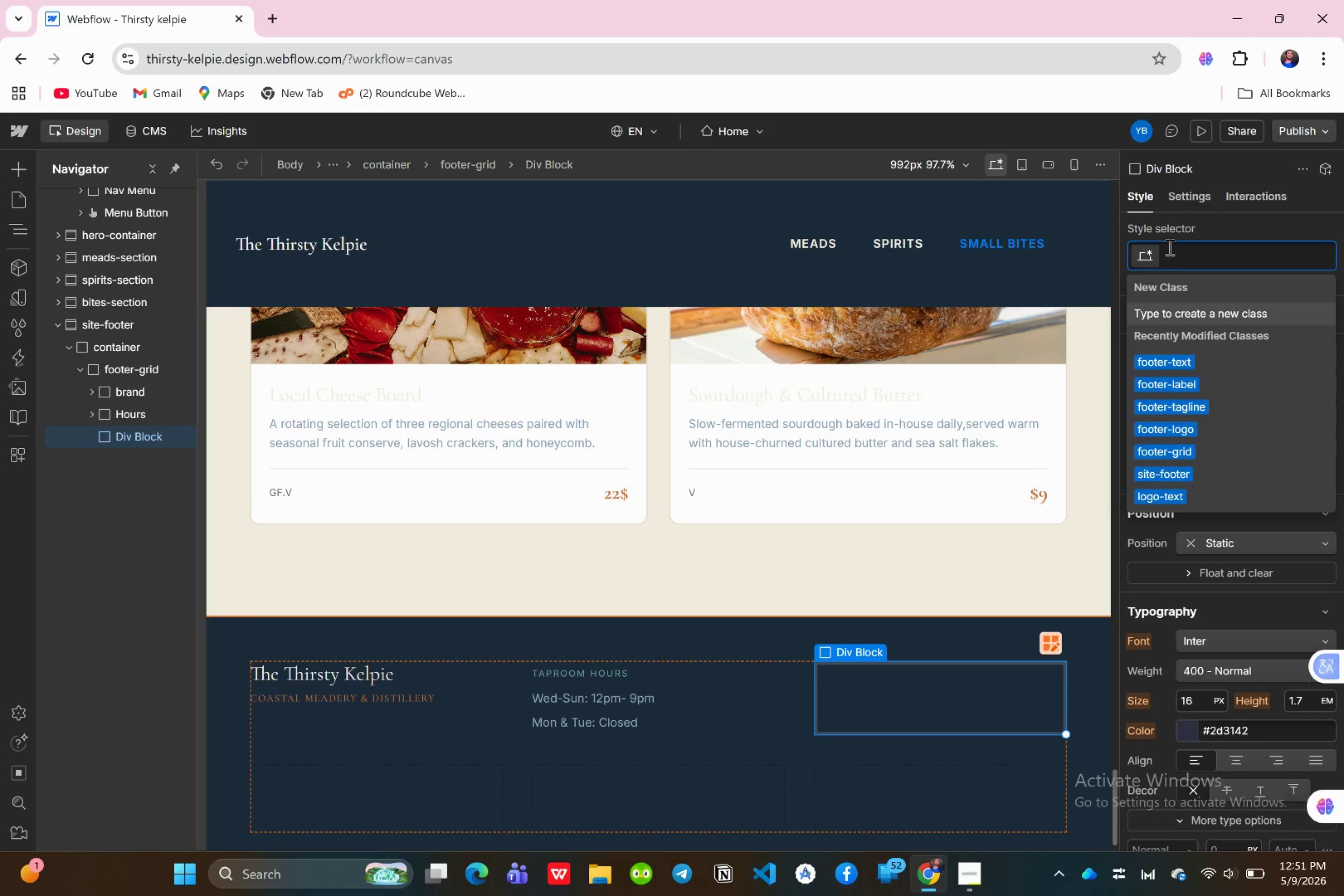 
type(location)
 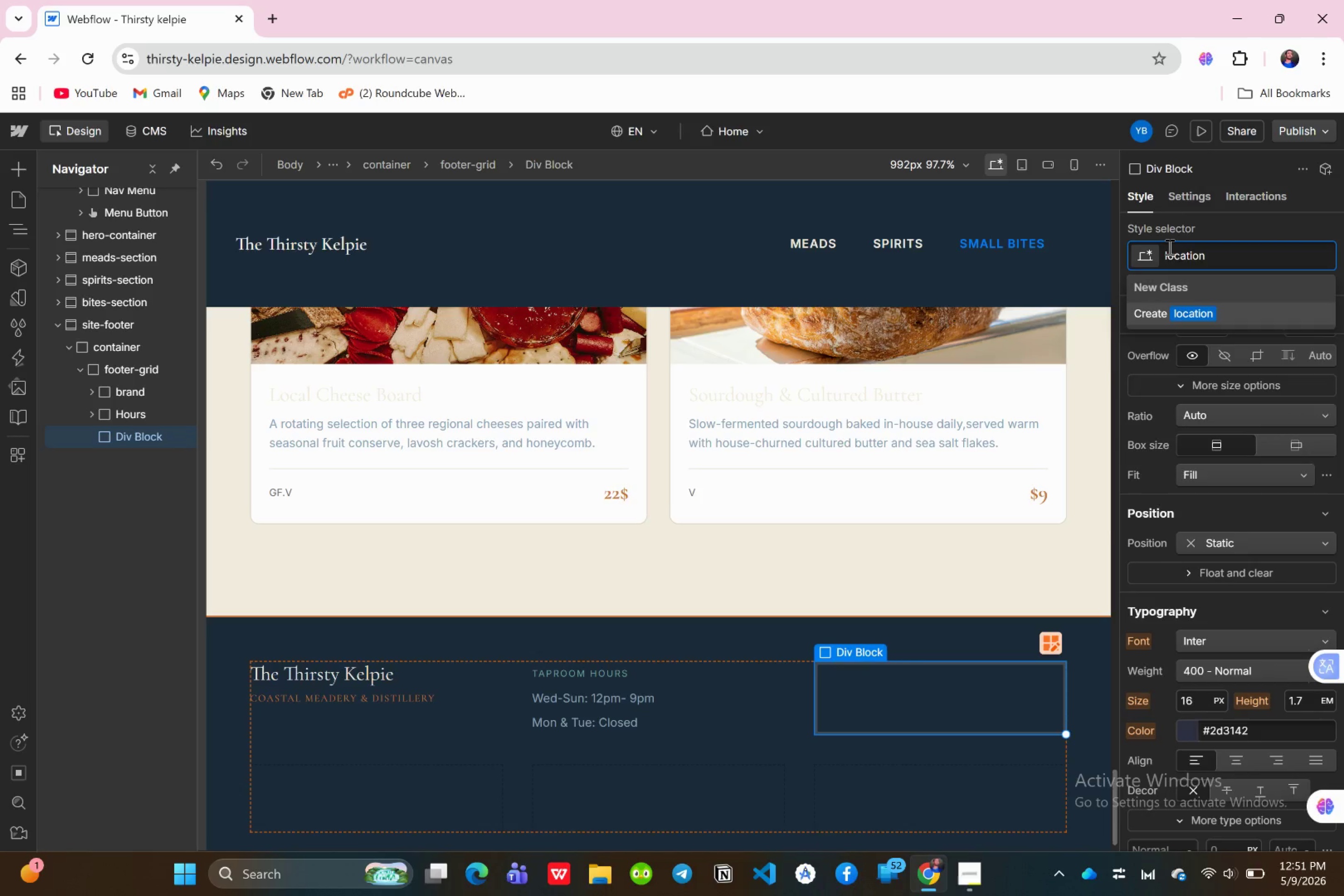 
key(Enter)
 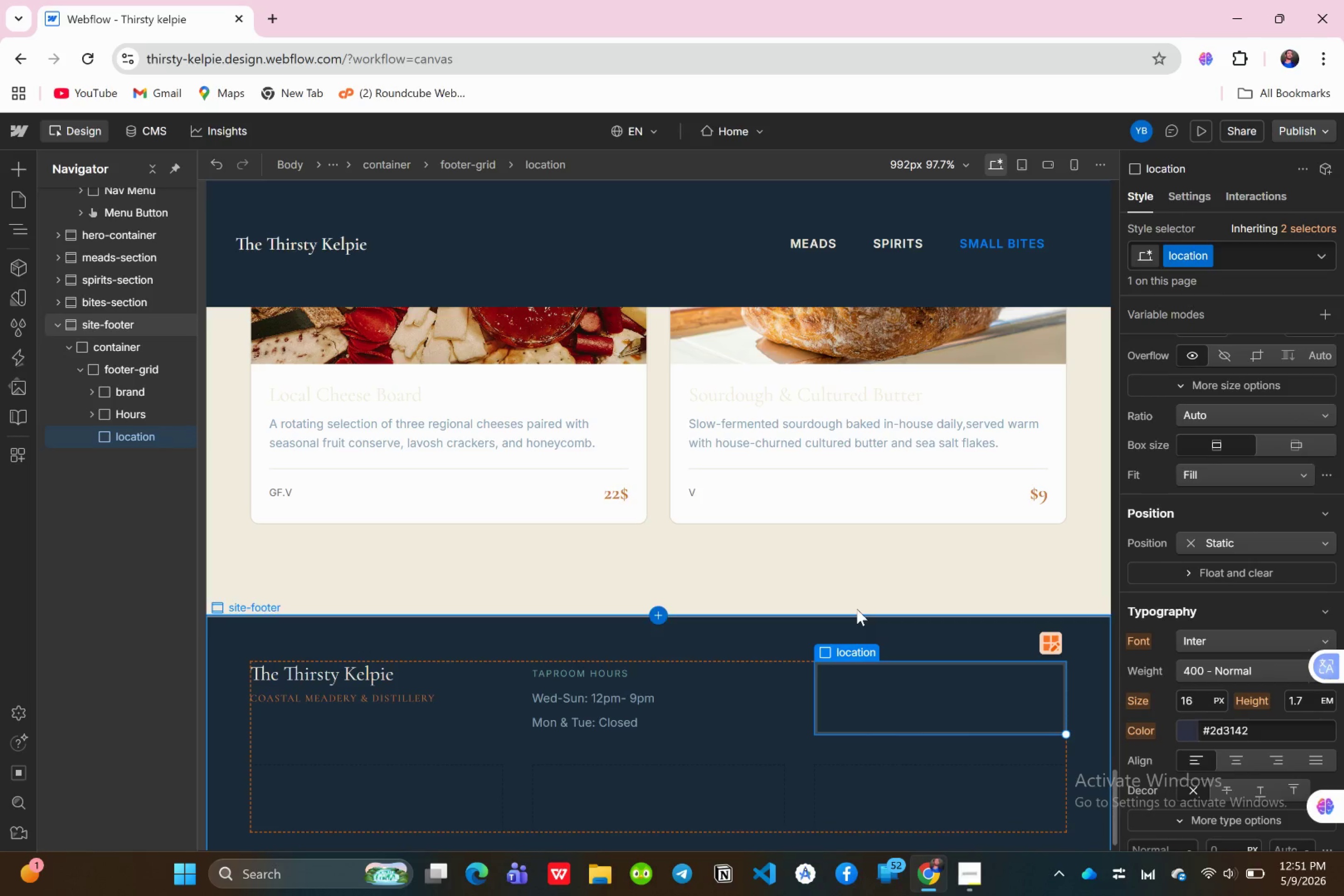 
scroll: coordinate [1251, 606], scroll_direction: up, amount: 3.0
 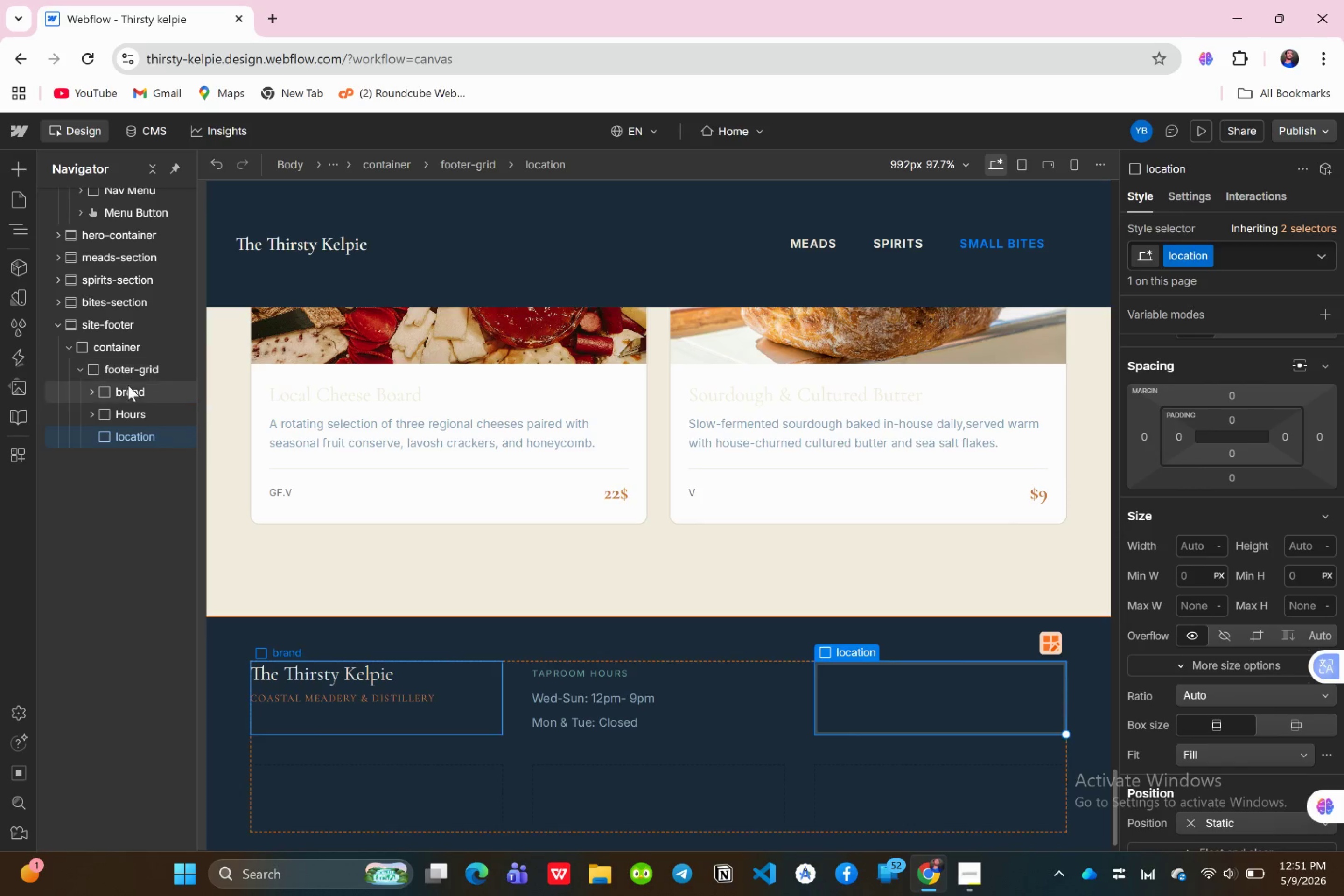 
left_click([132, 370])
 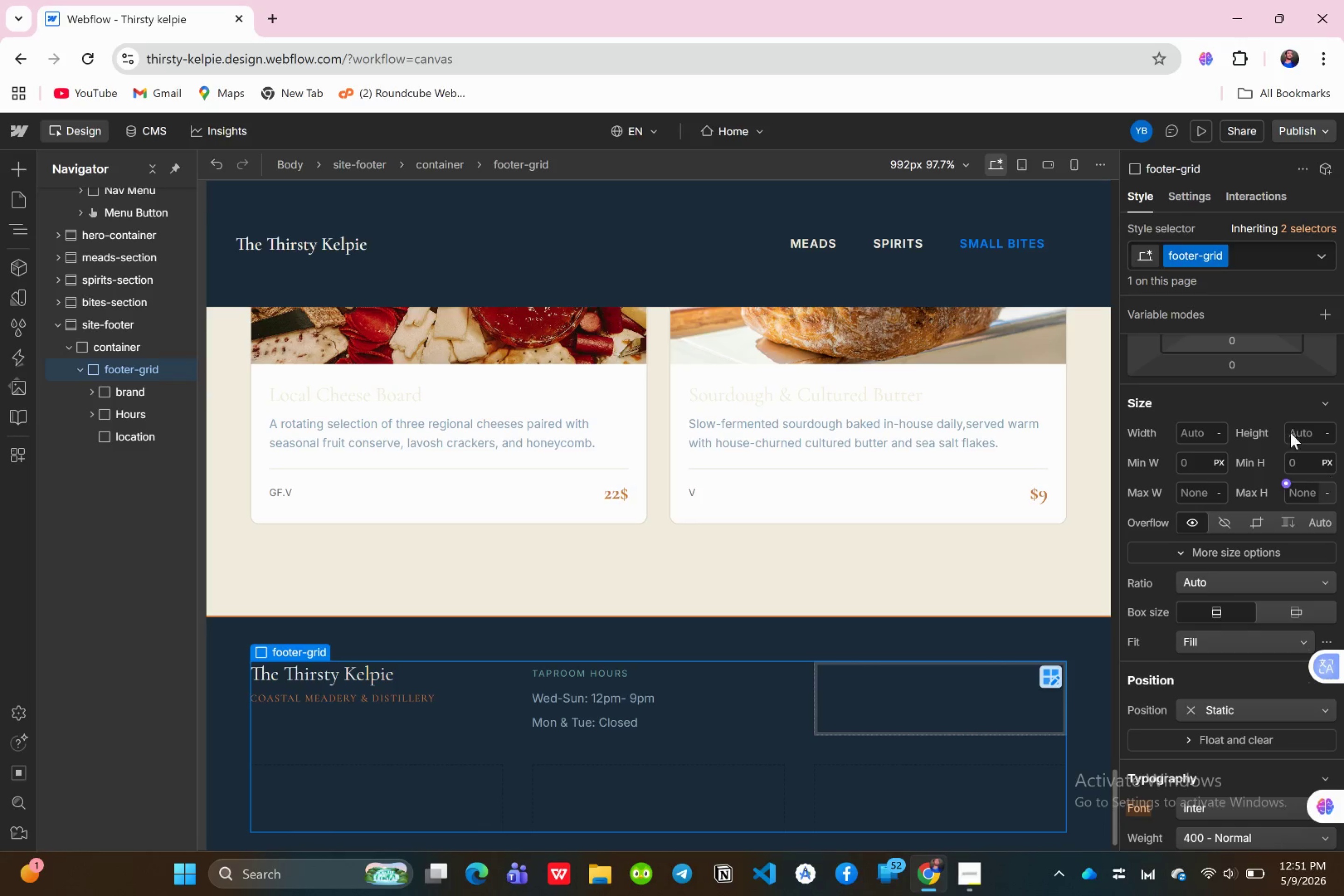 
scroll: coordinate [1286, 468], scroll_direction: up, amount: 7.0
 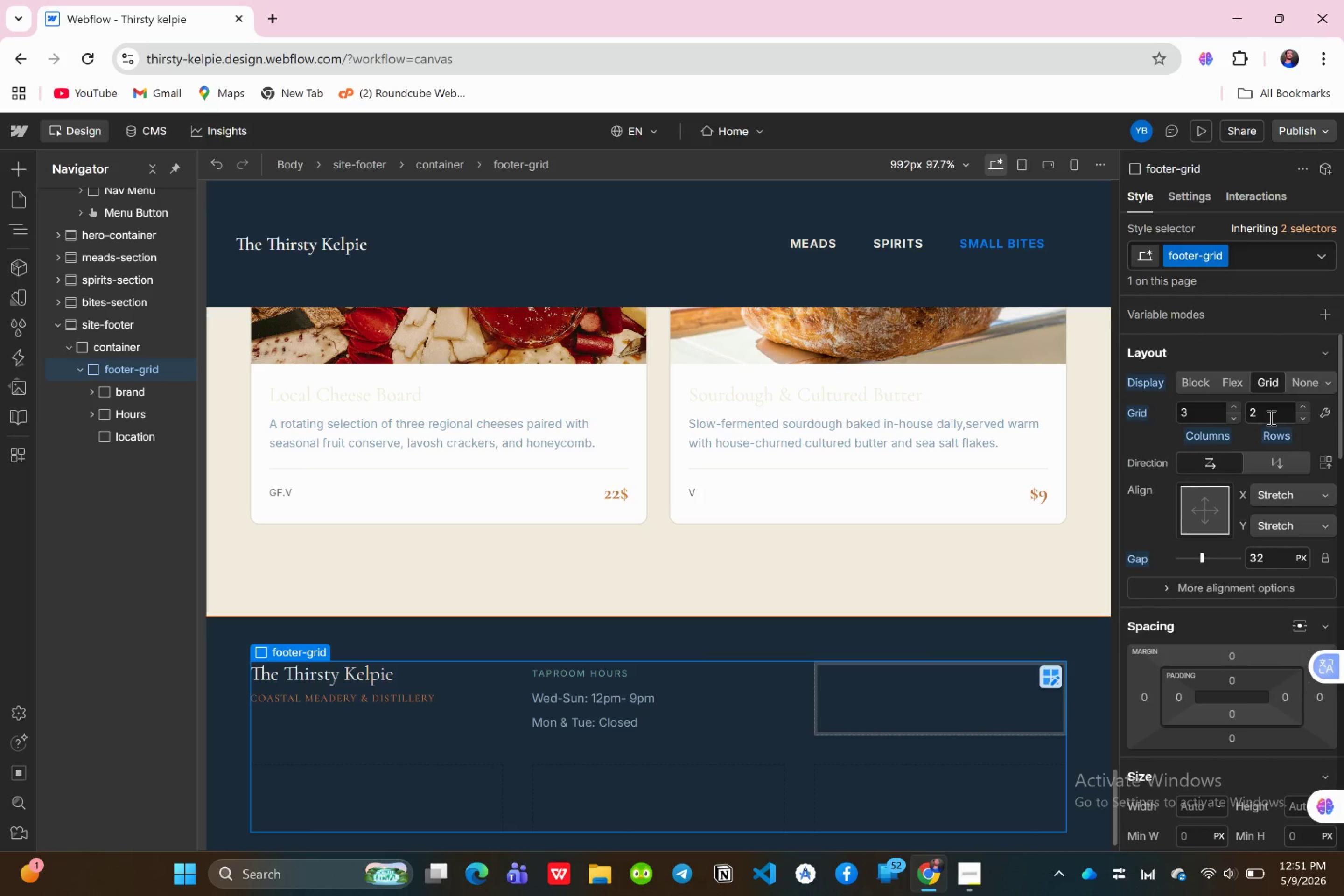 
left_click([1270, 417])
 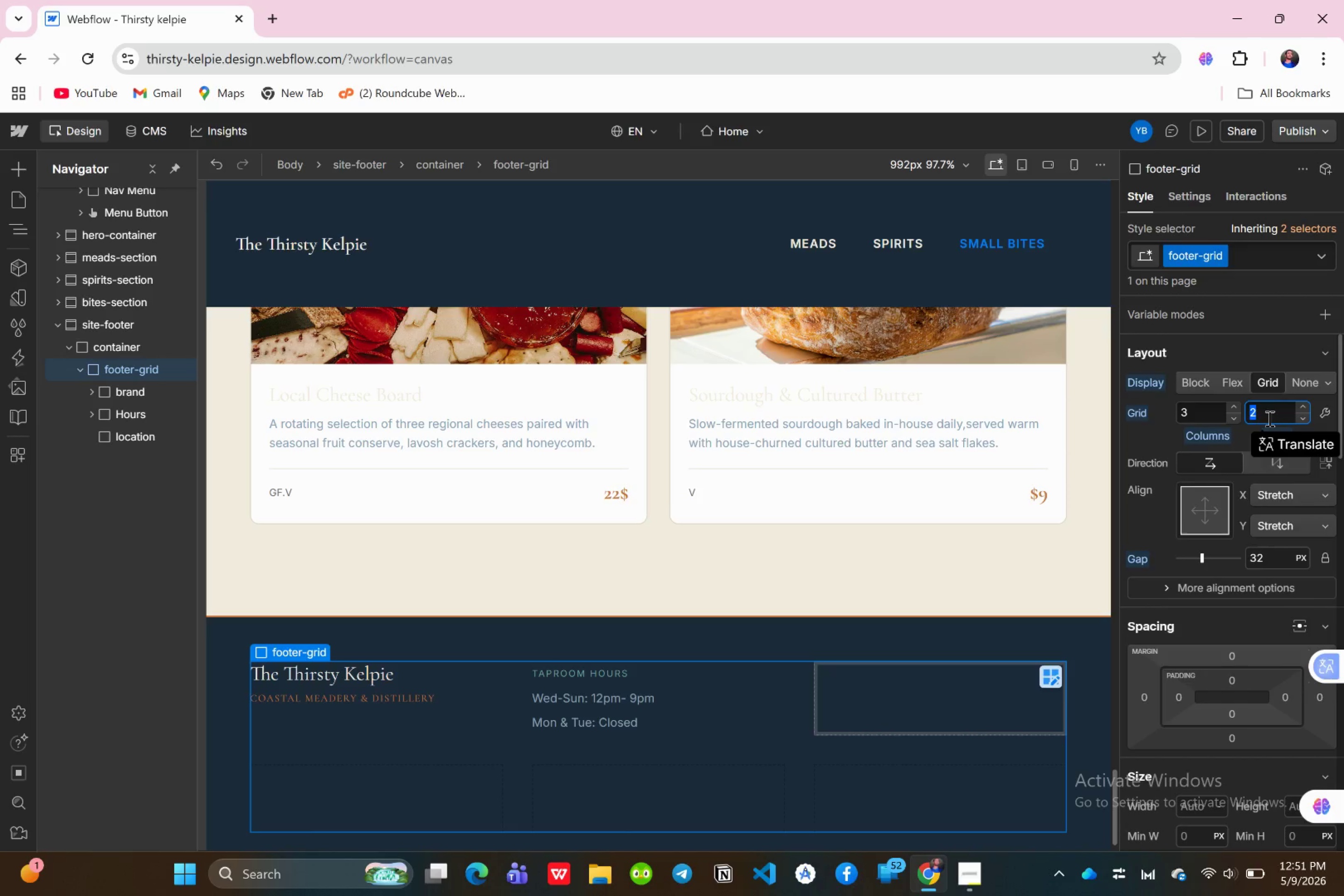 
key(1)
 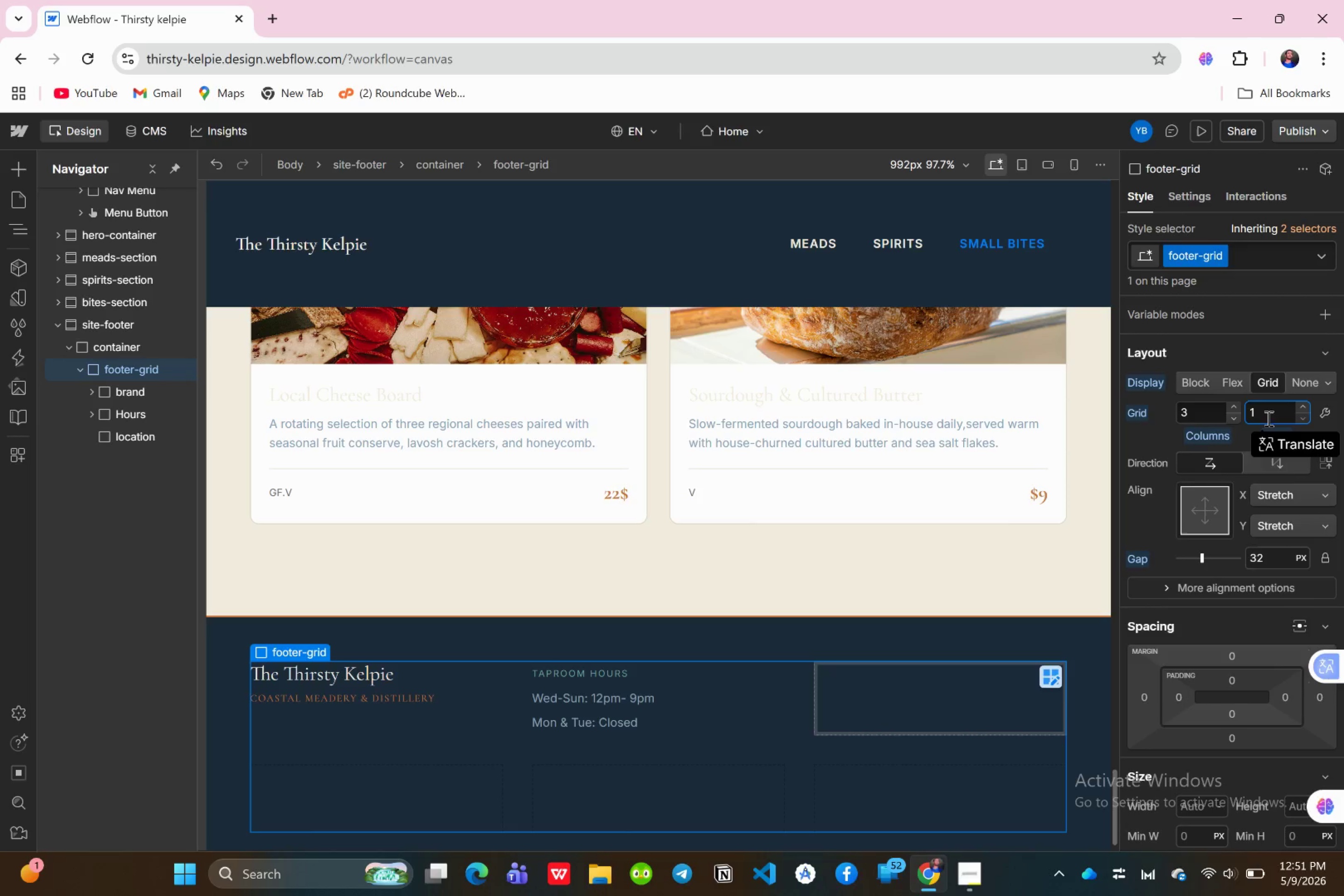 
key(Enter)
 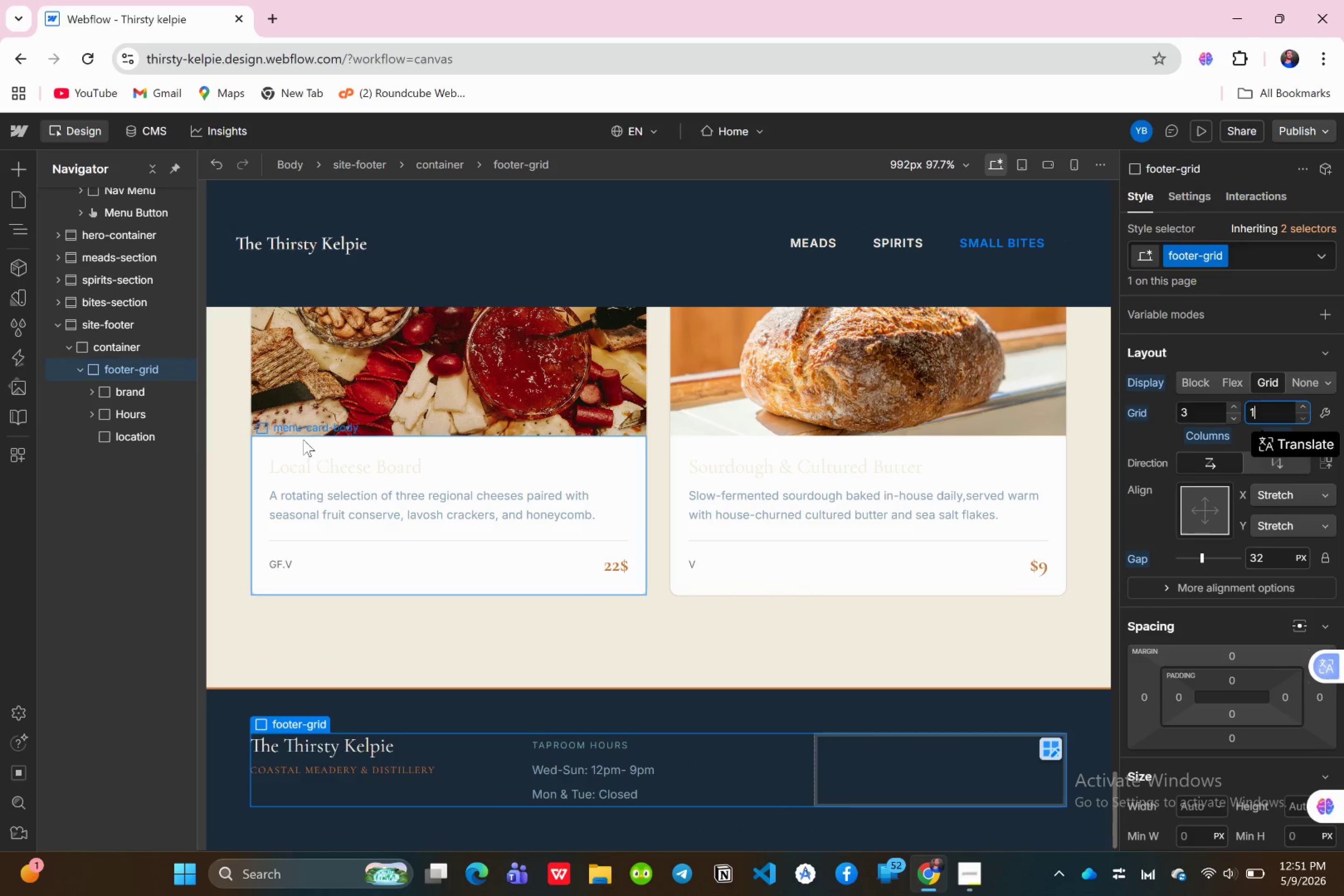 
left_click([153, 436])
 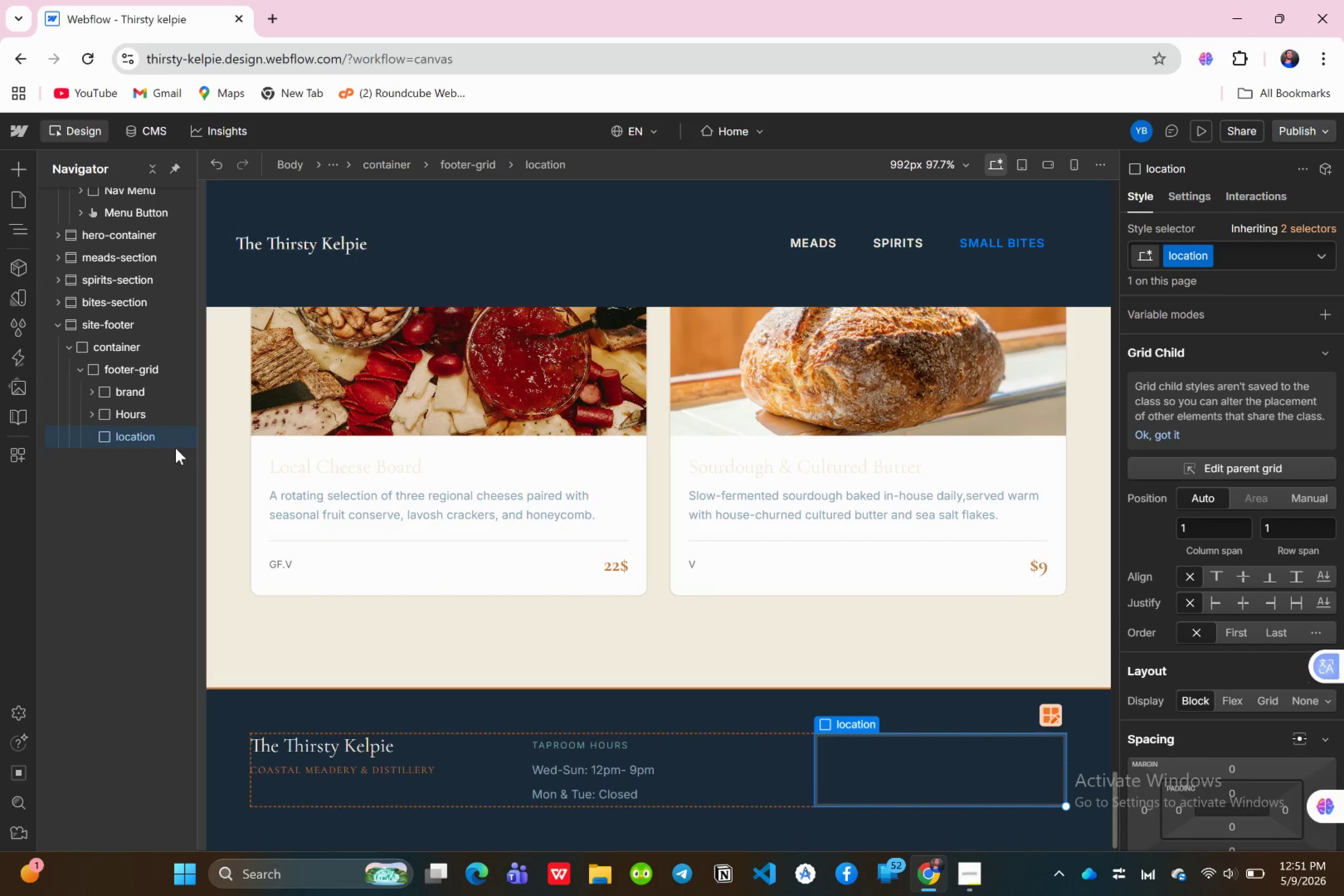 
wait(16.69)
 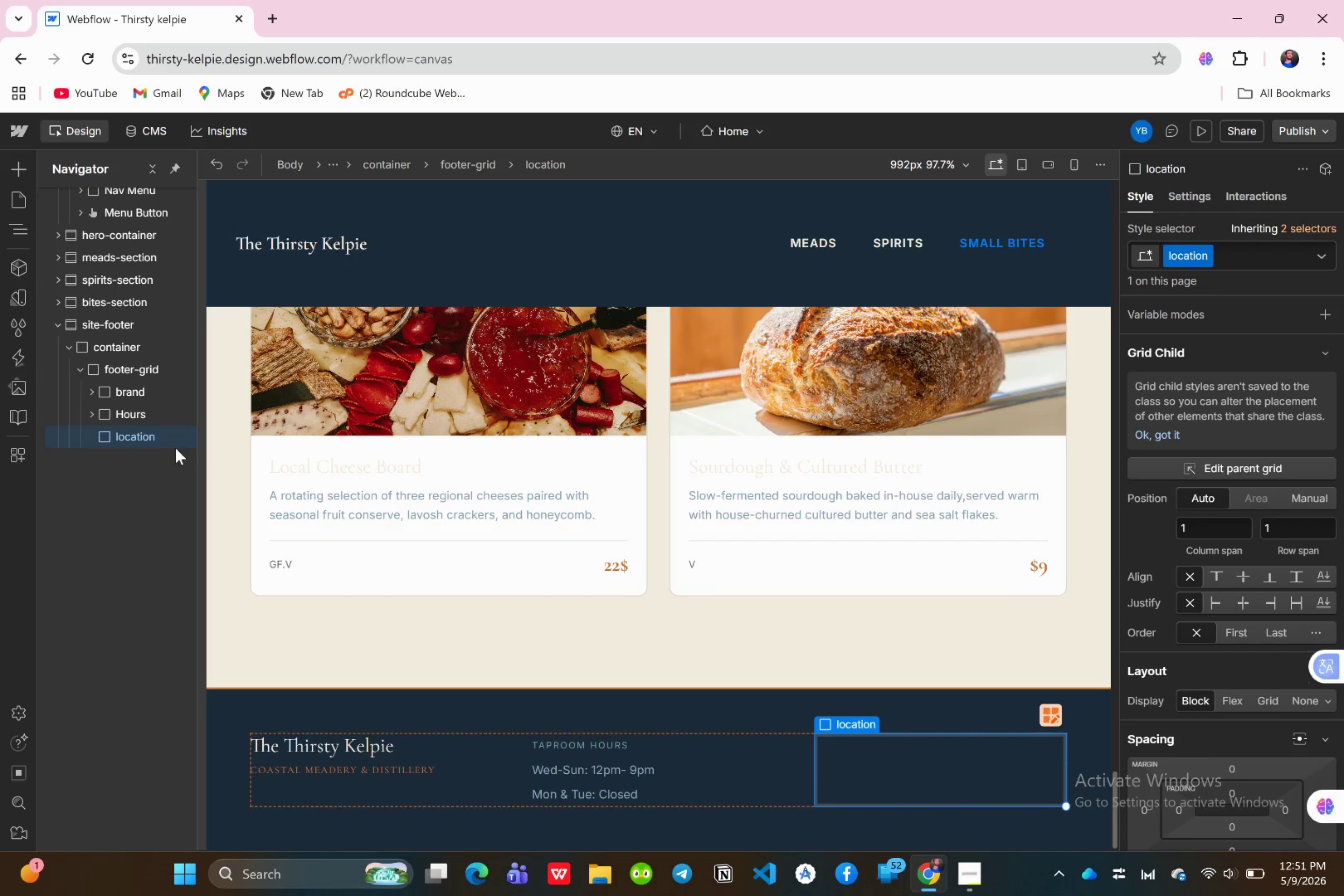 
left_click([14, 163])
 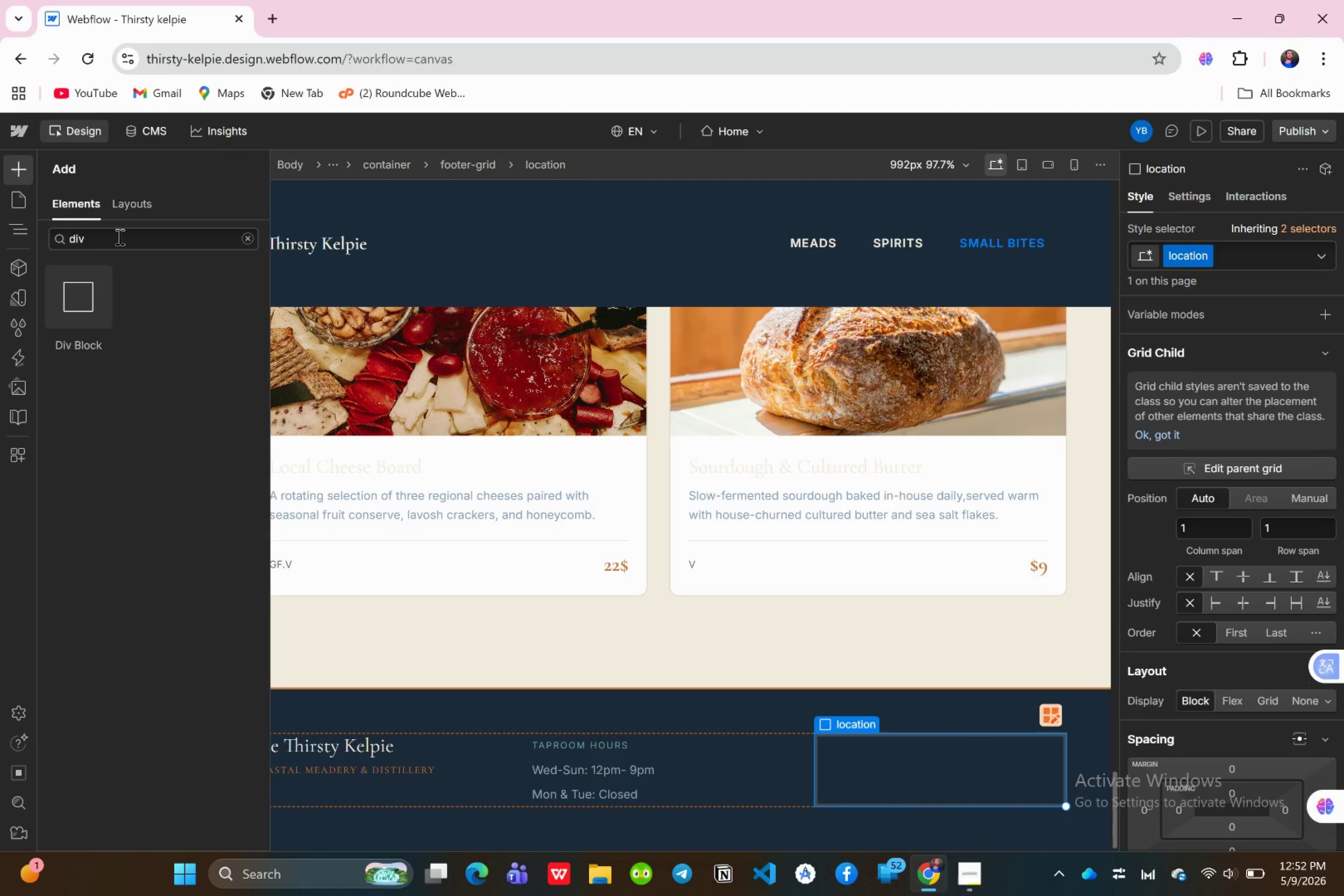 
left_click([119, 237])
 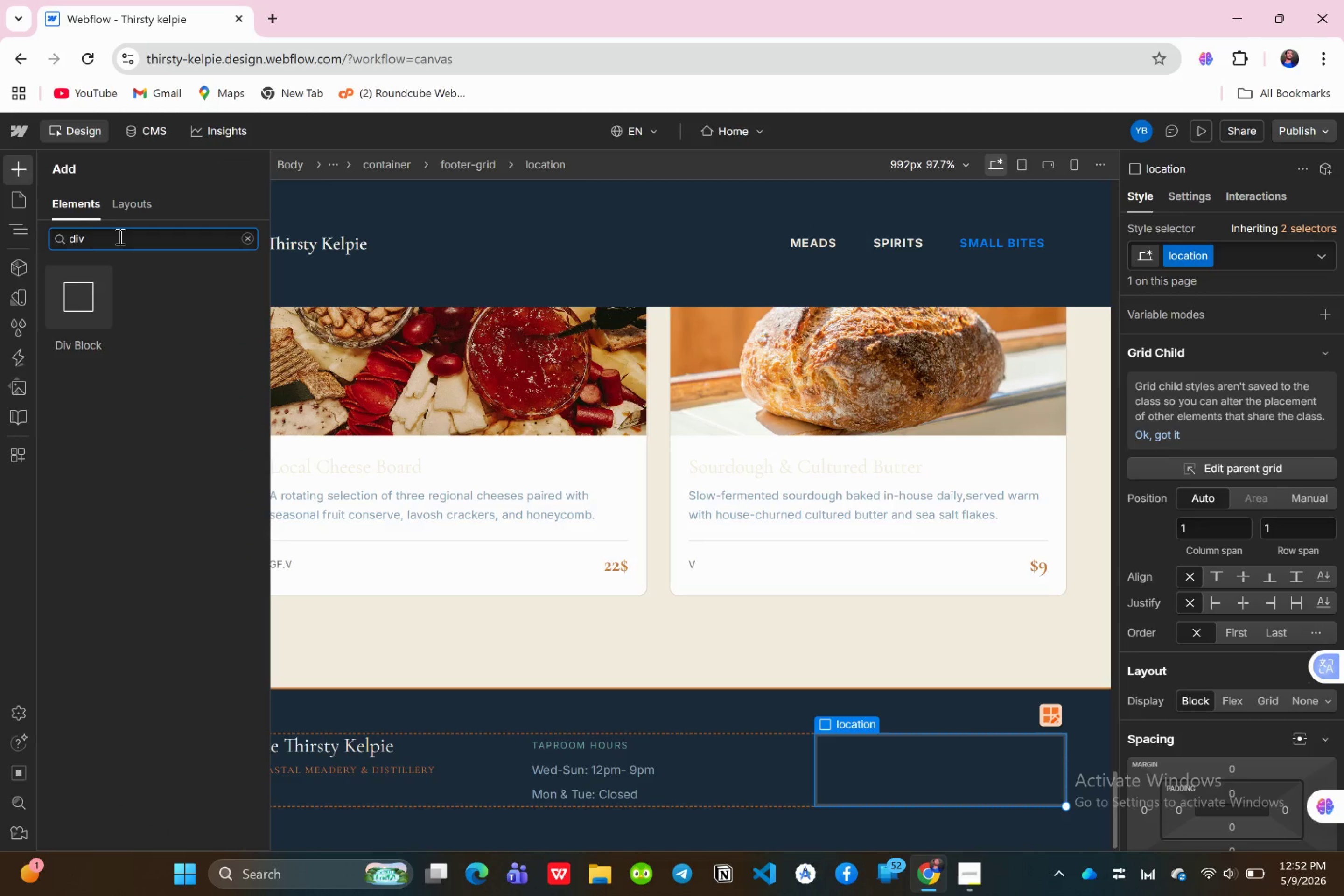 
key(Backspace)
key(Backspace)
key(Backspace)
key(Backspace)
type(text)
 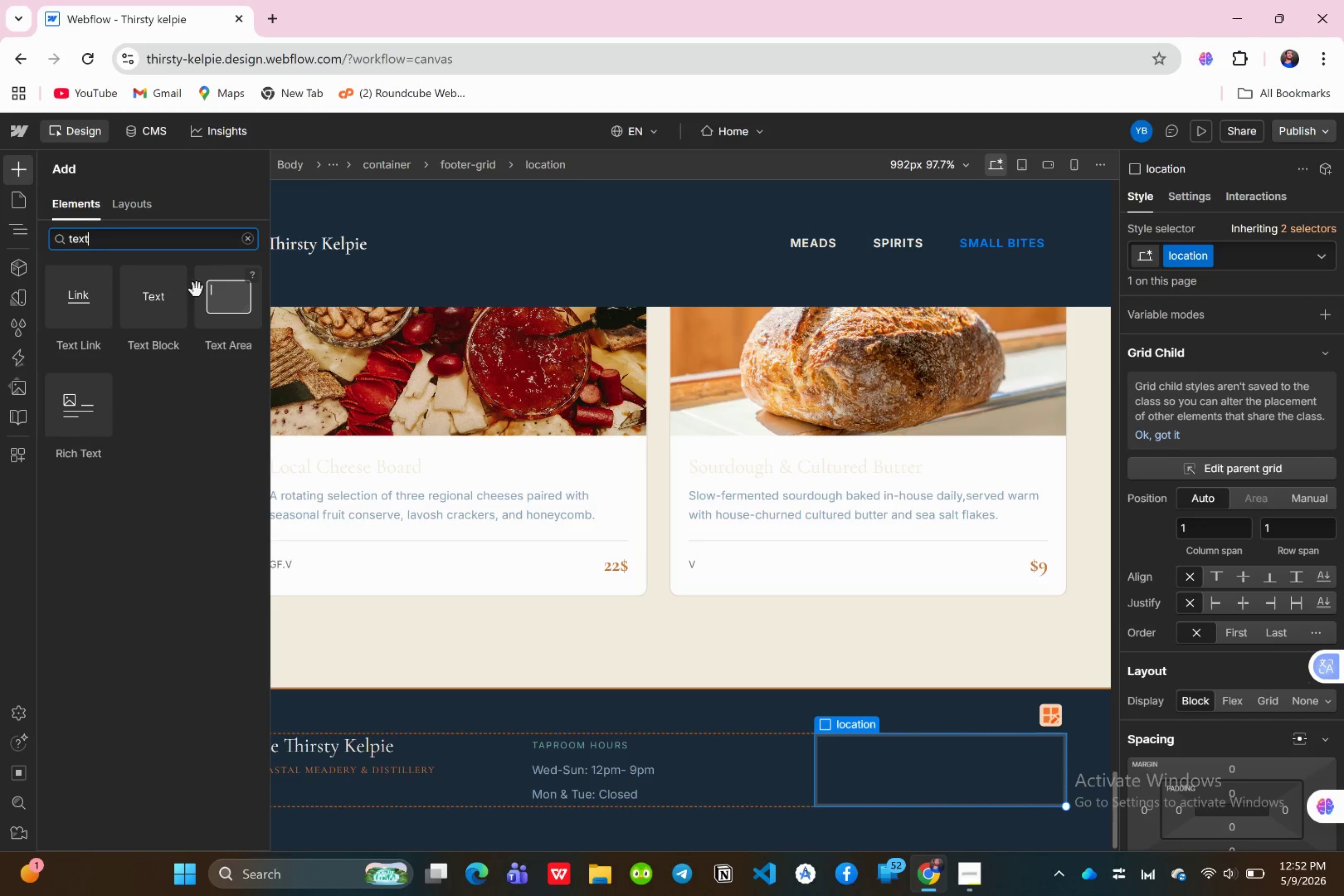 
left_click_drag(start_coordinate=[155, 306], to_coordinate=[129, 445])
 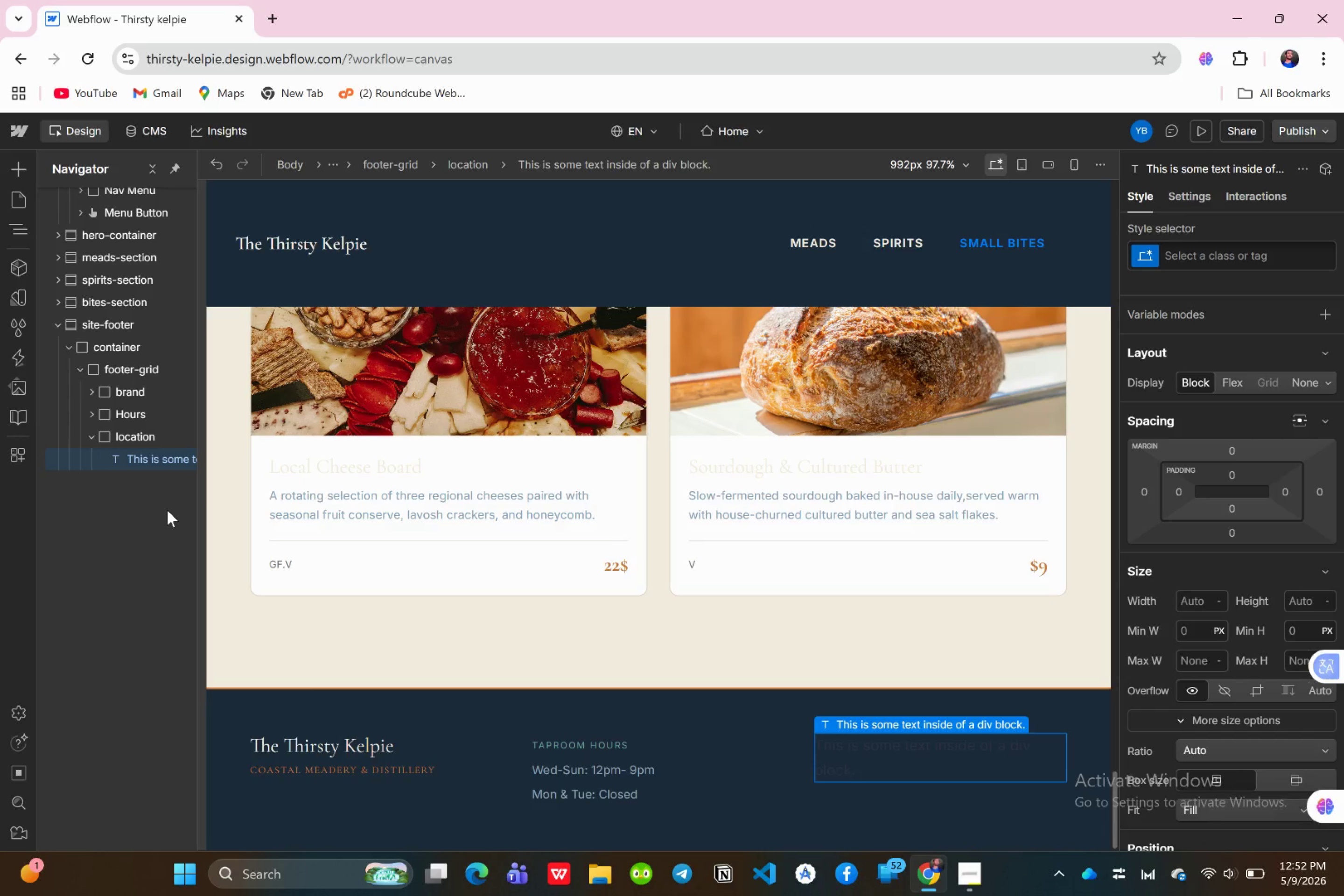 
wait(7.39)
 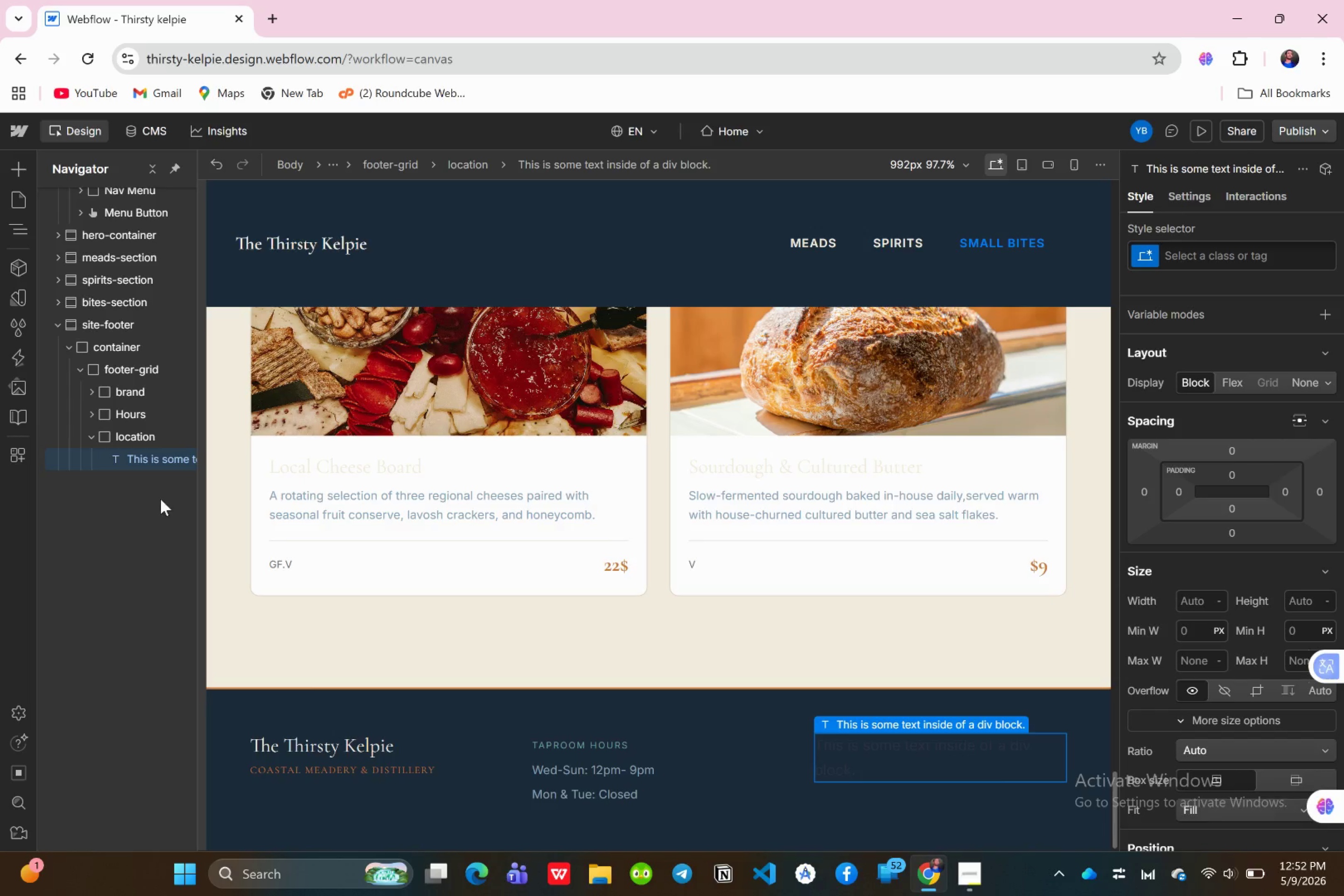 
left_click([1196, 259])
 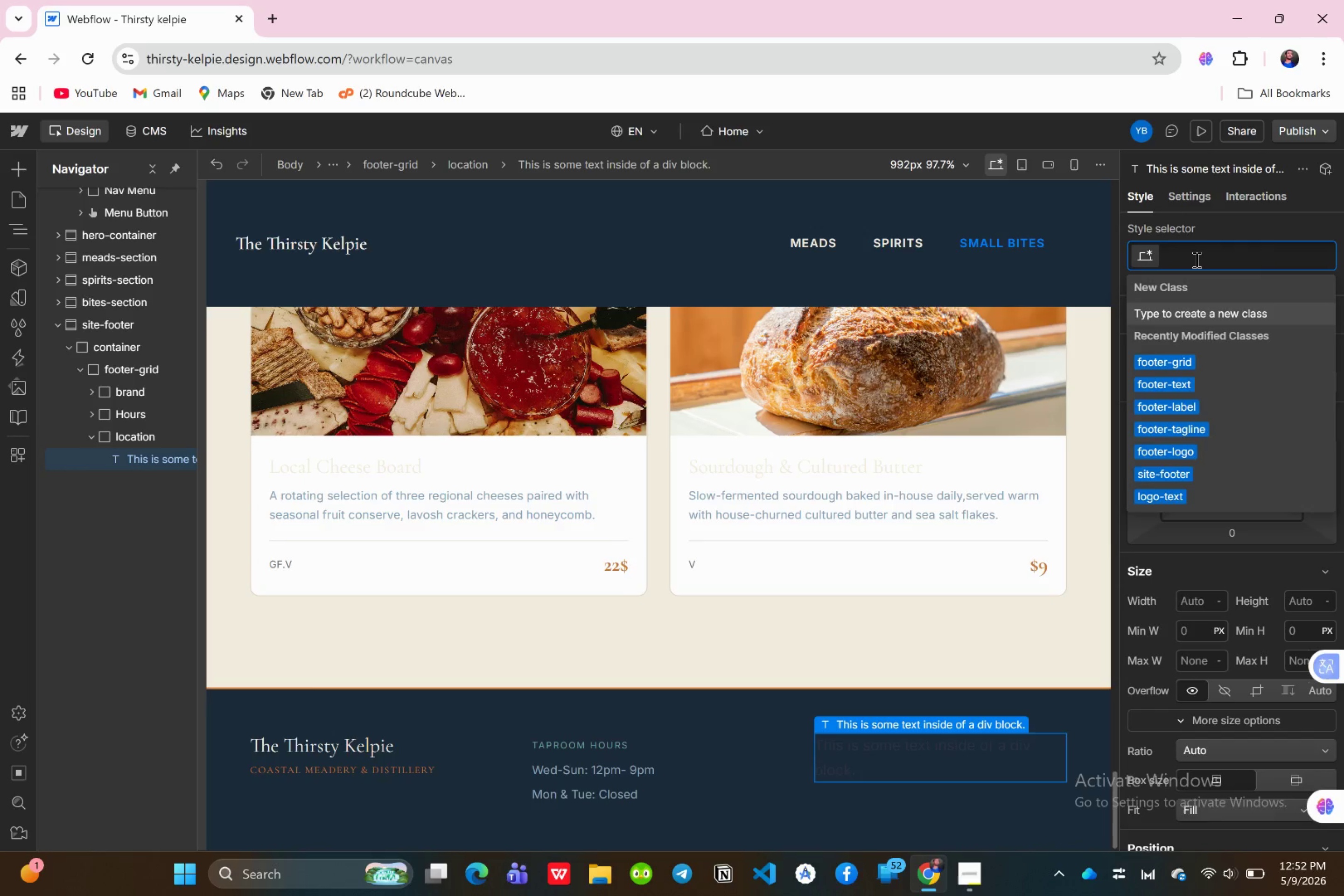 
type(footer)
 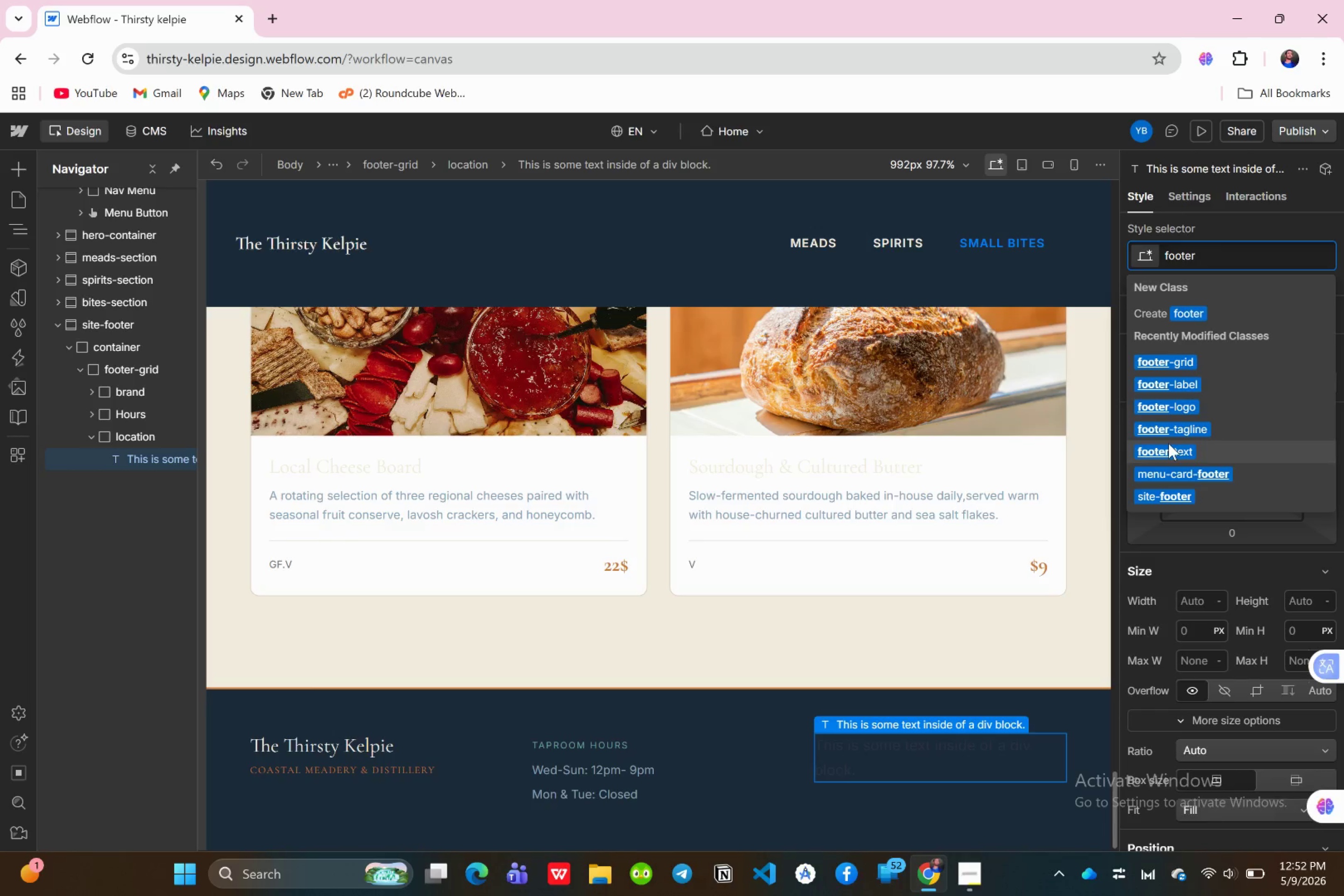 
left_click([1169, 394])
 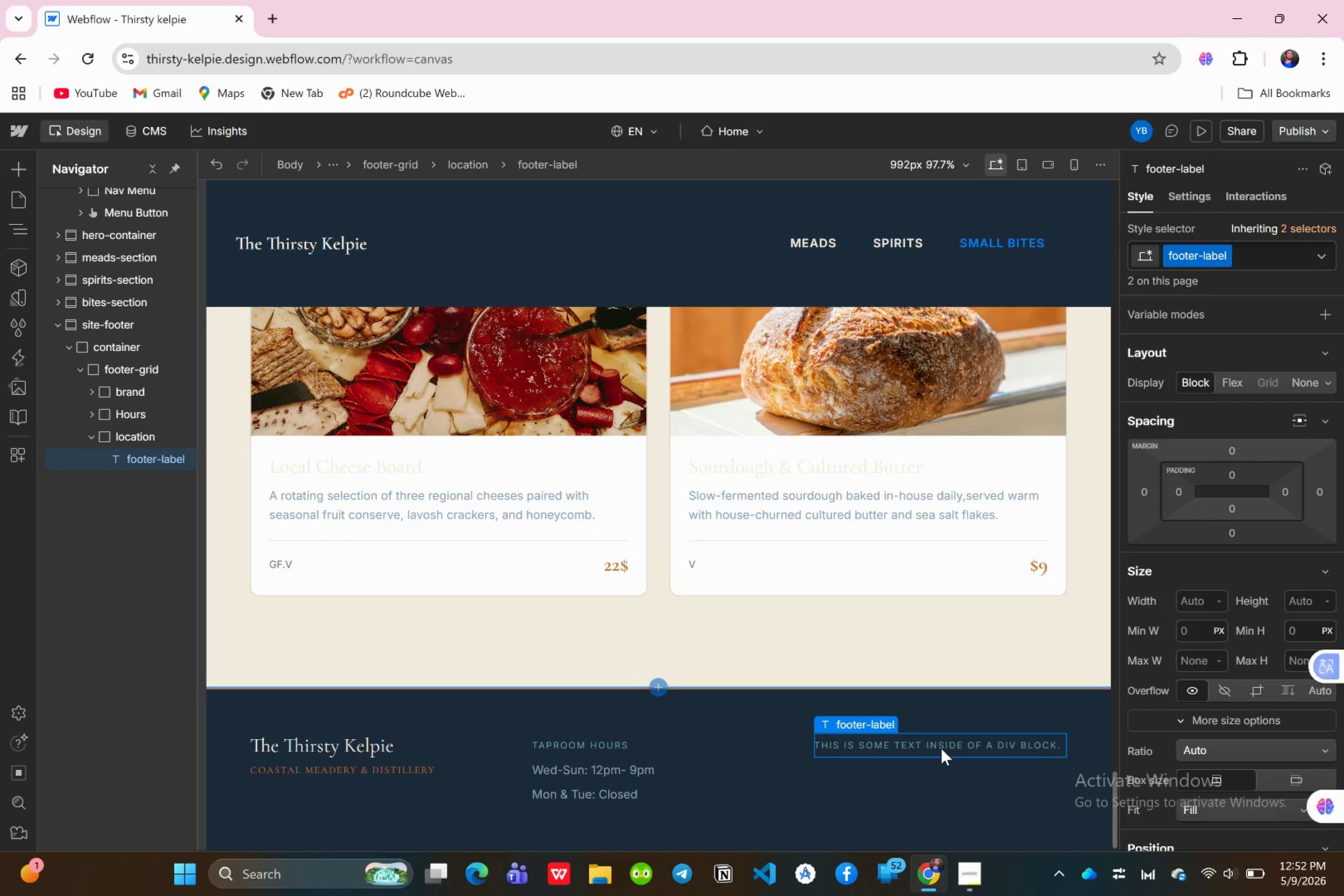 
double_click([963, 743])
 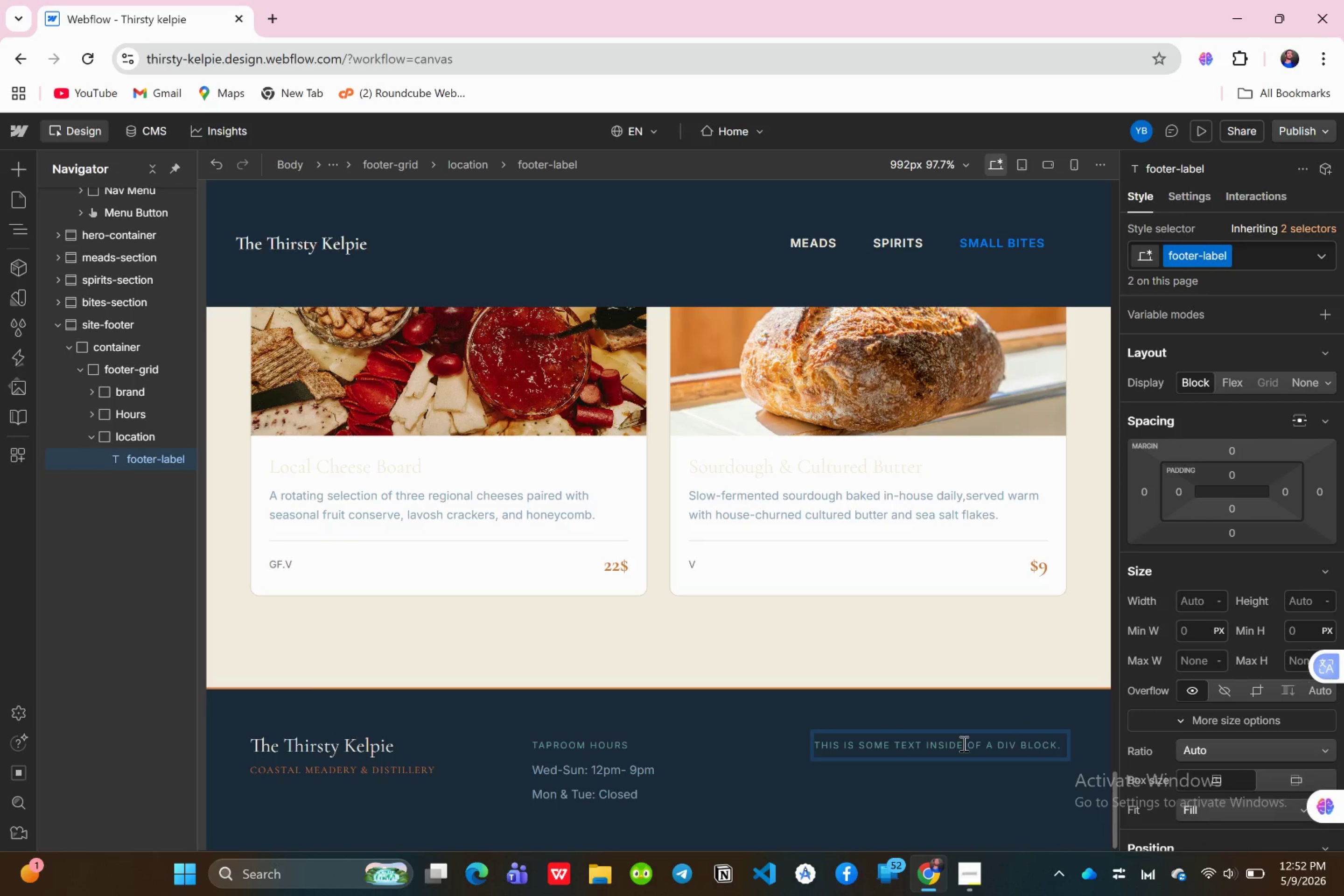 
key(Control+A)
 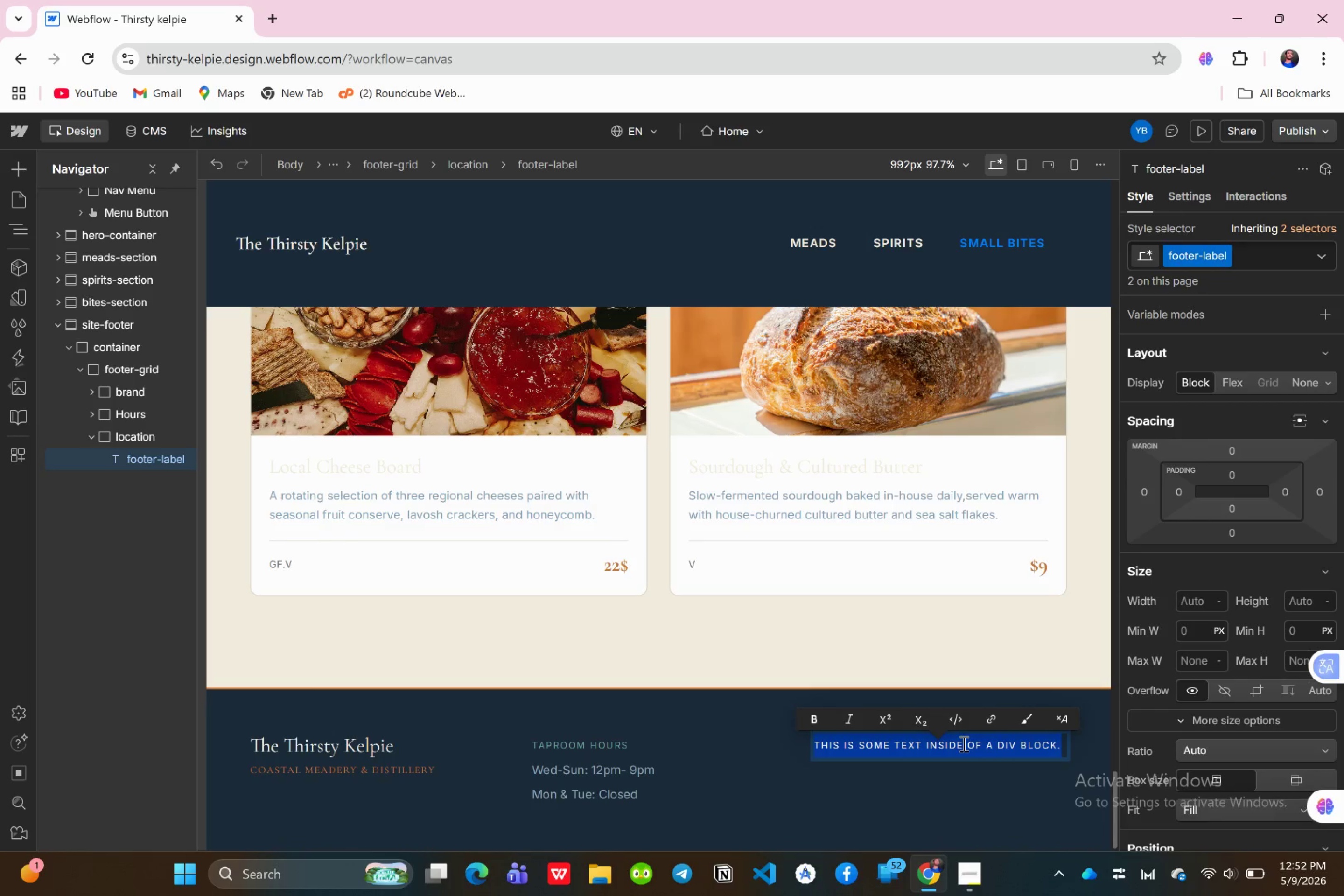 
type(Find Us)
 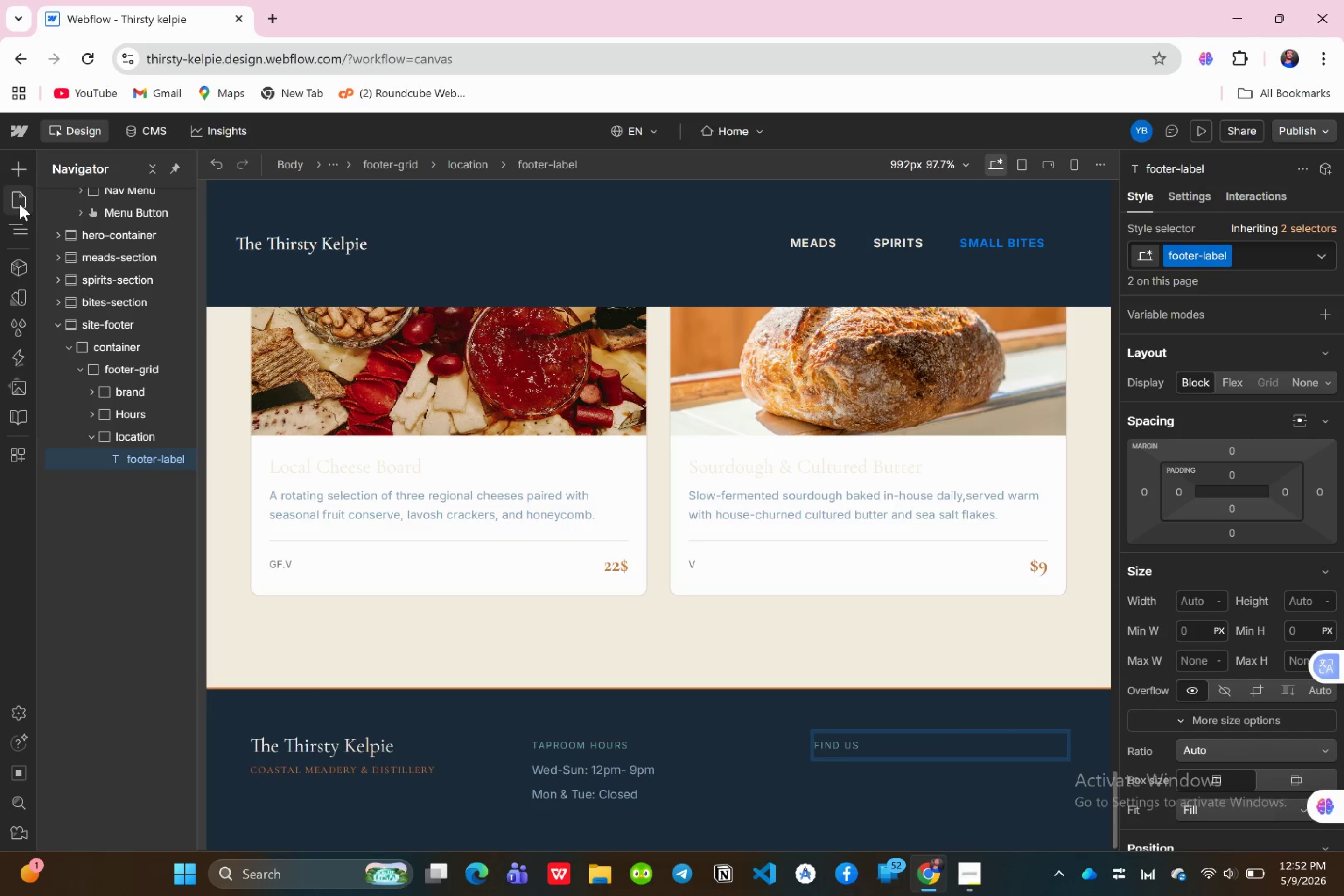 
wait(5.01)
 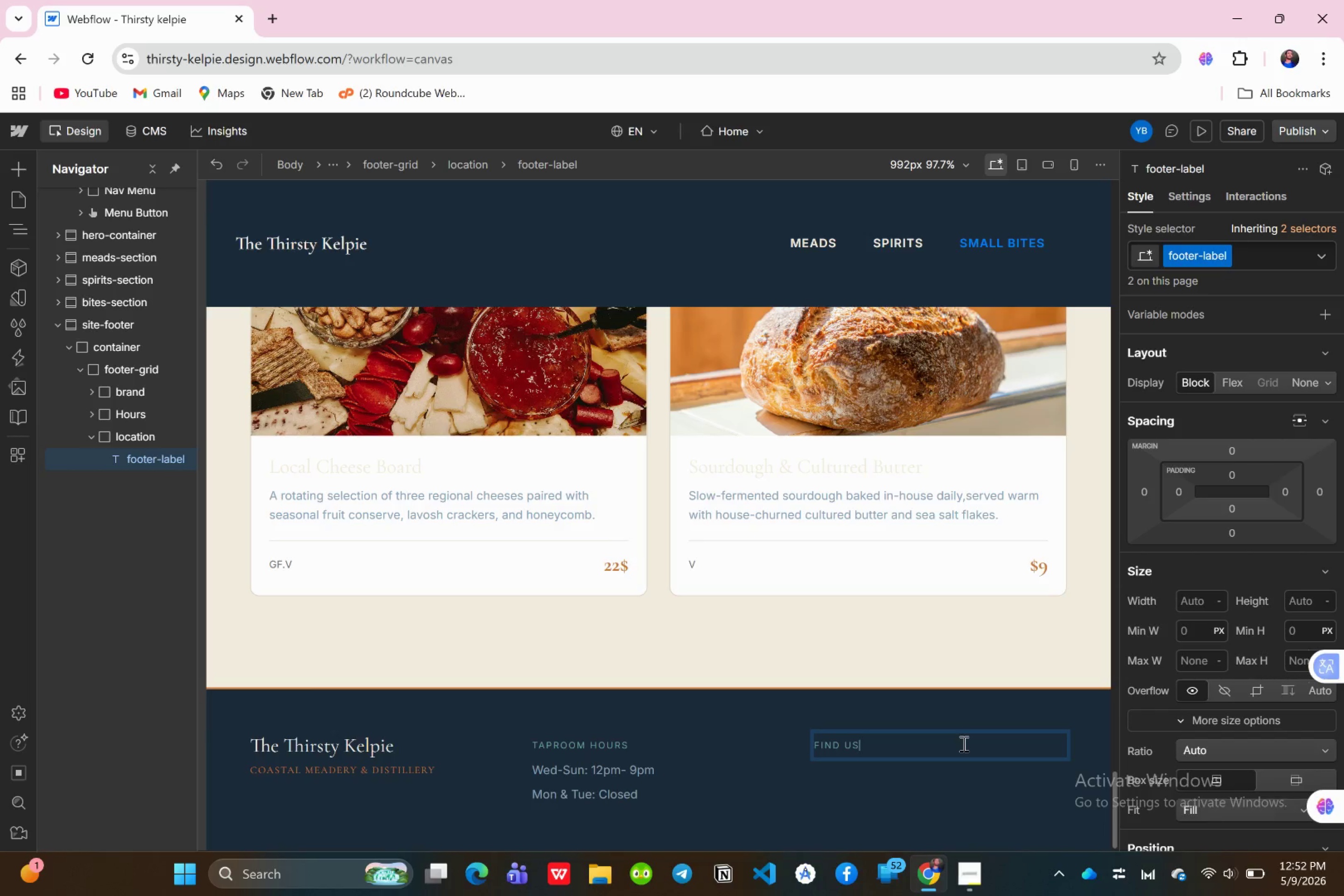 
left_click([12, 176])
 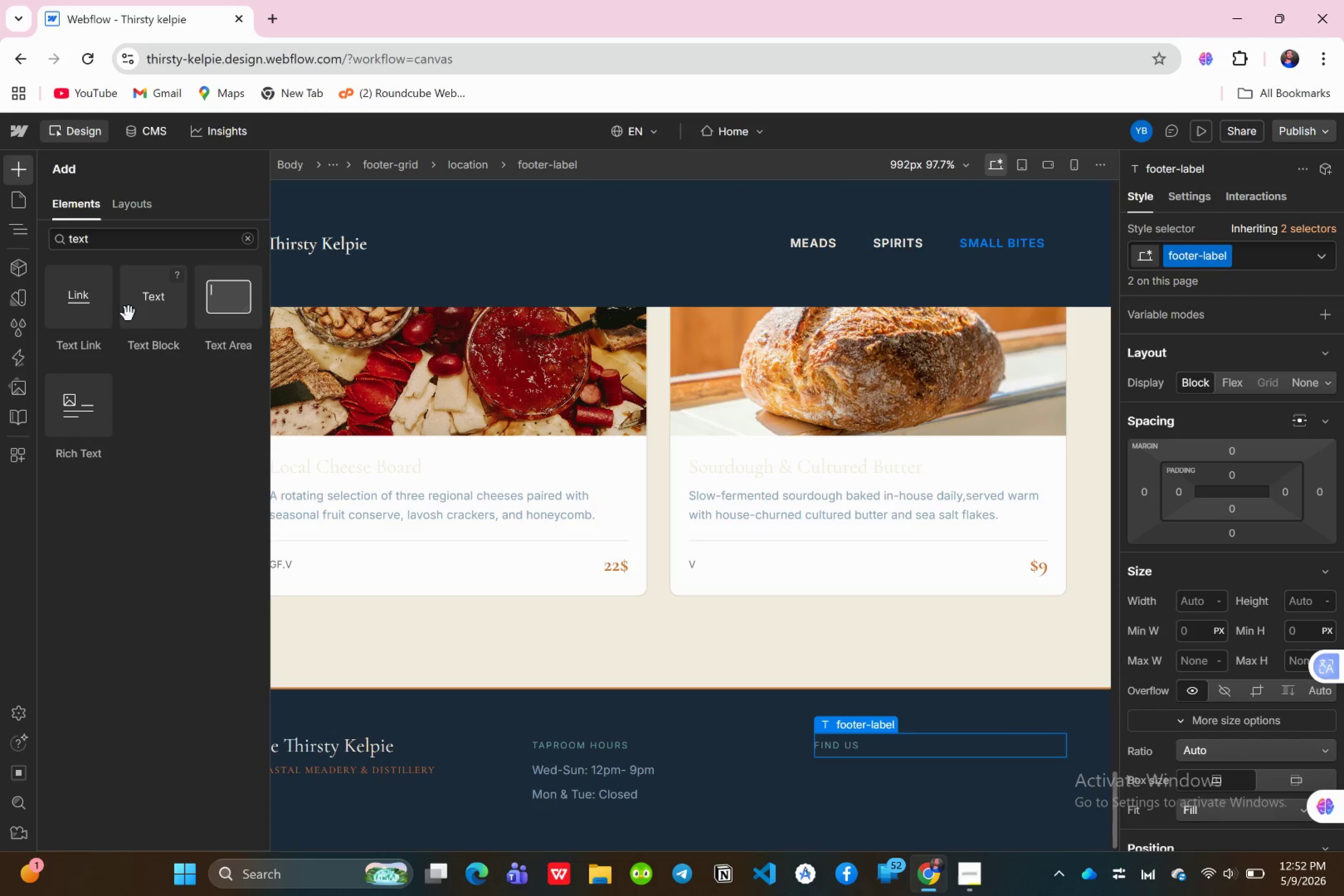 
left_click_drag(start_coordinate=[145, 321], to_coordinate=[162, 500])
 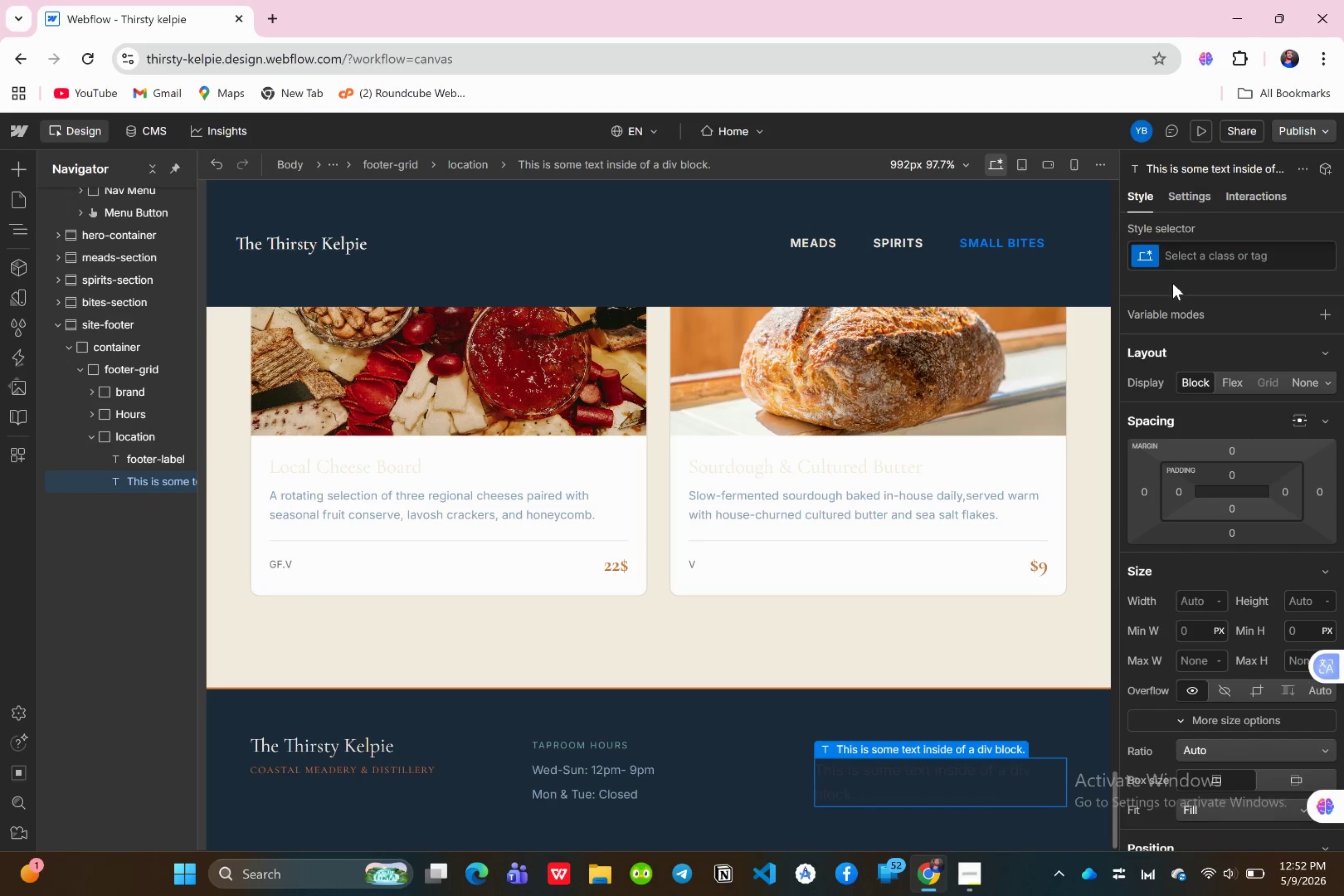 
left_click([1184, 255])
 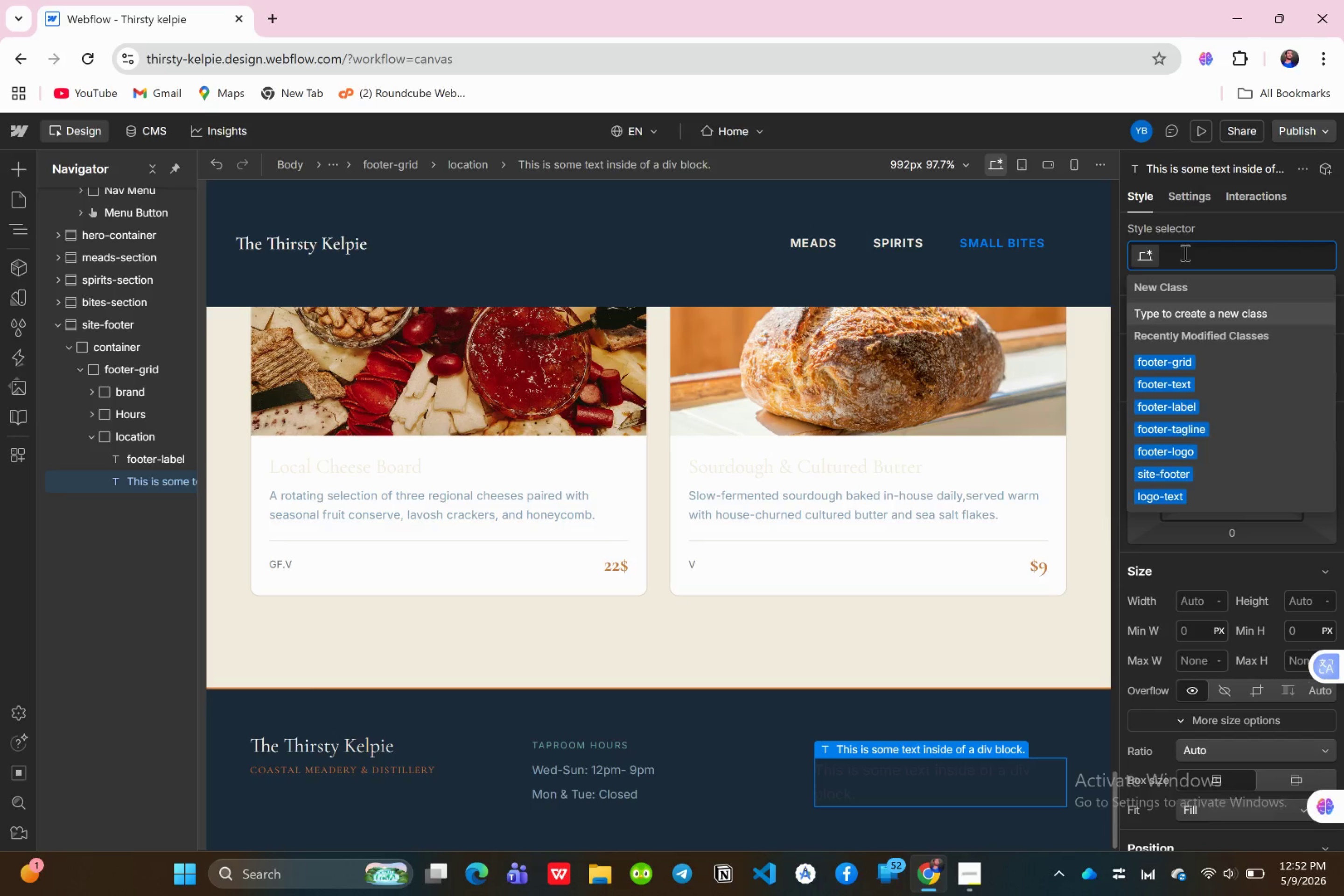 
type(footr)
key(Backspace)
type(er-text)
 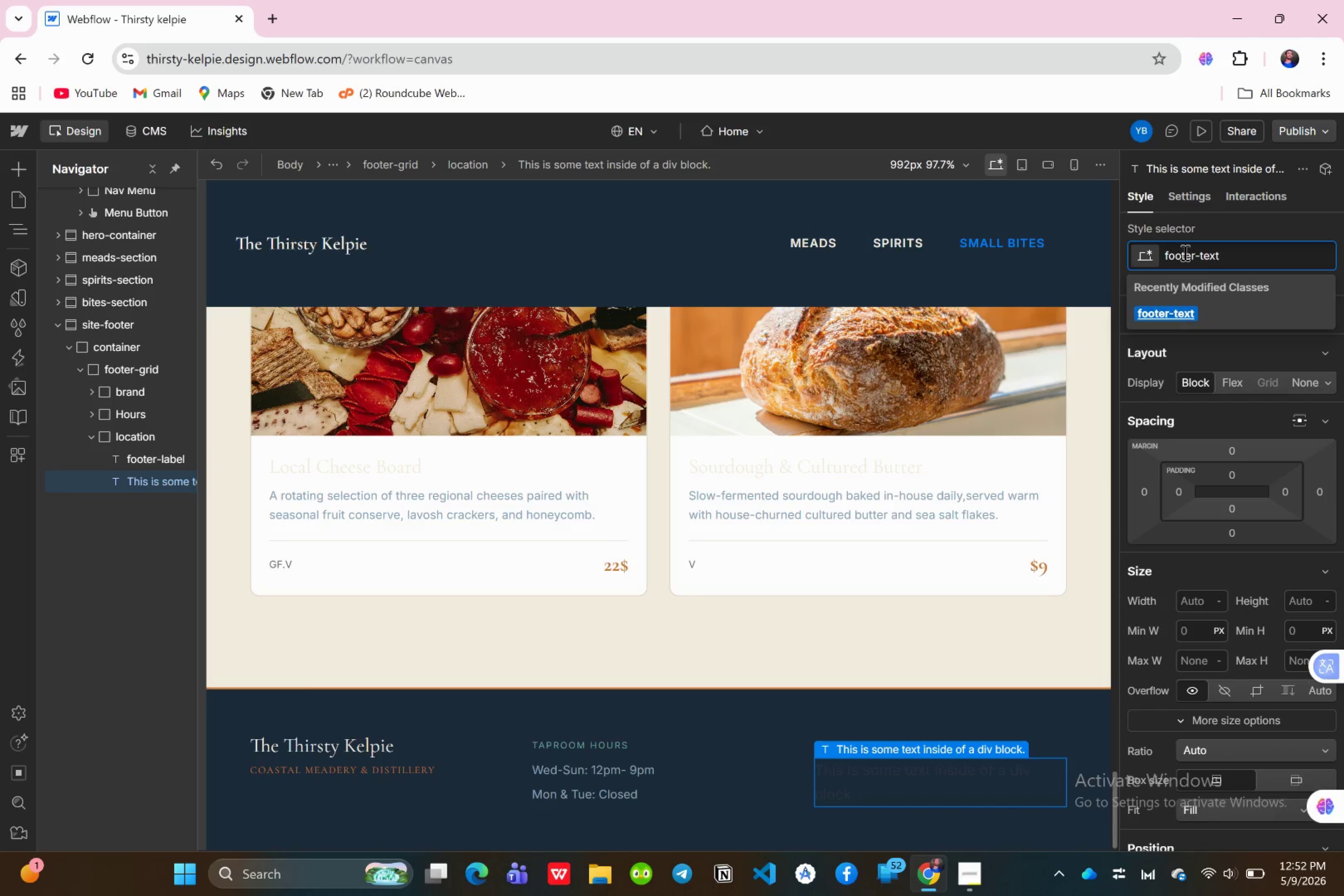 
key(Enter)
 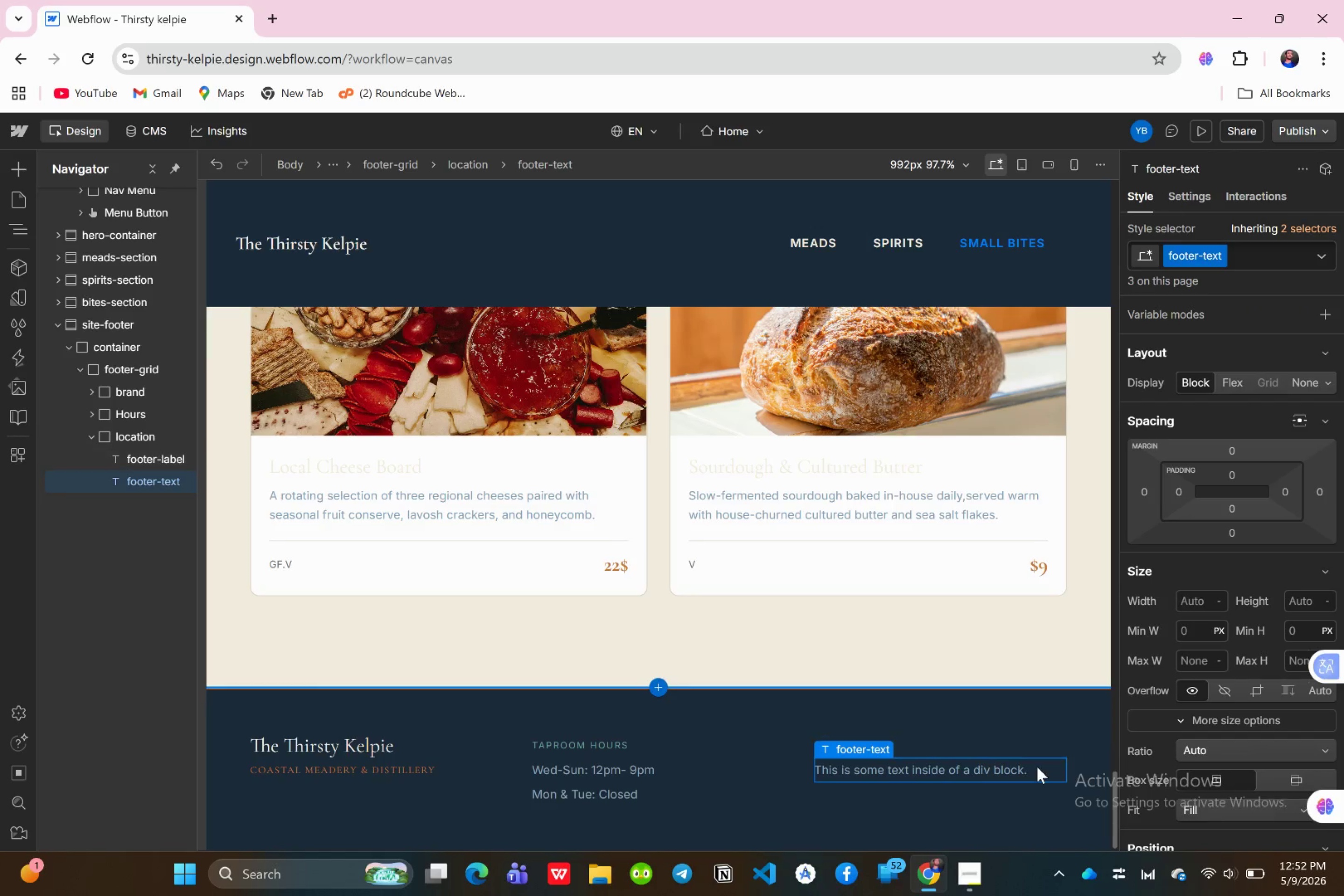 
double_click([1034, 769])
 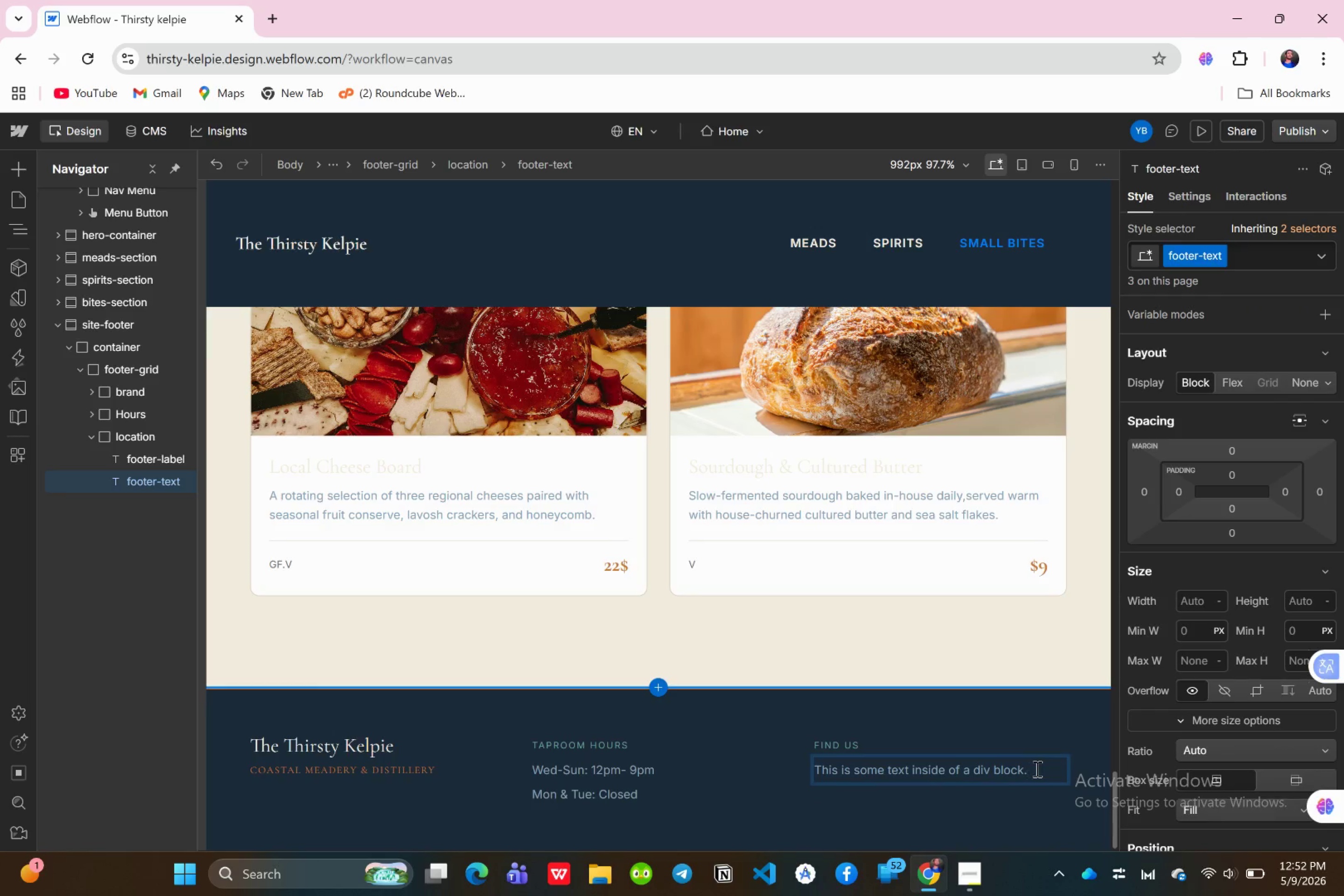 
key(Control+A)
 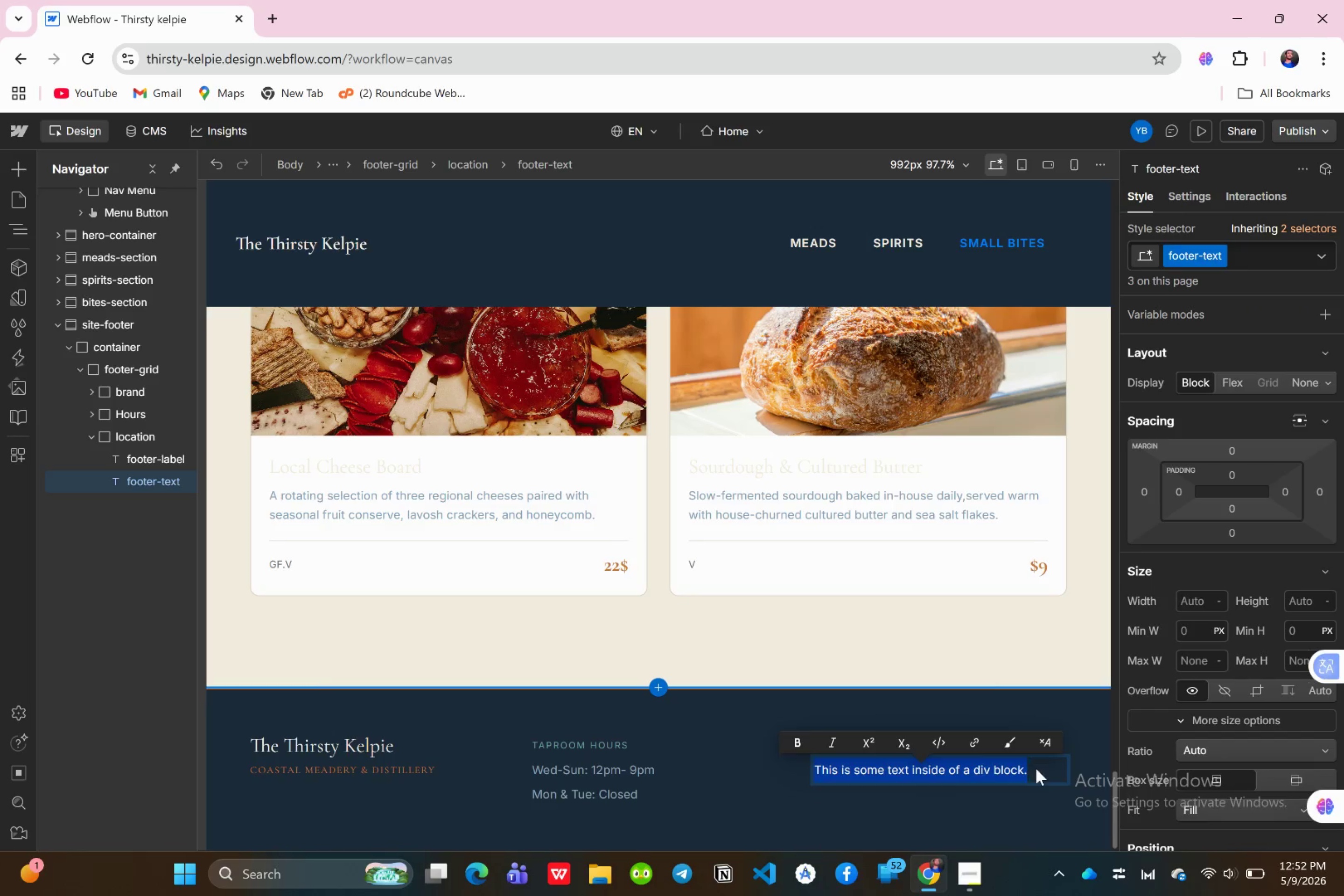 
wait(5.06)
 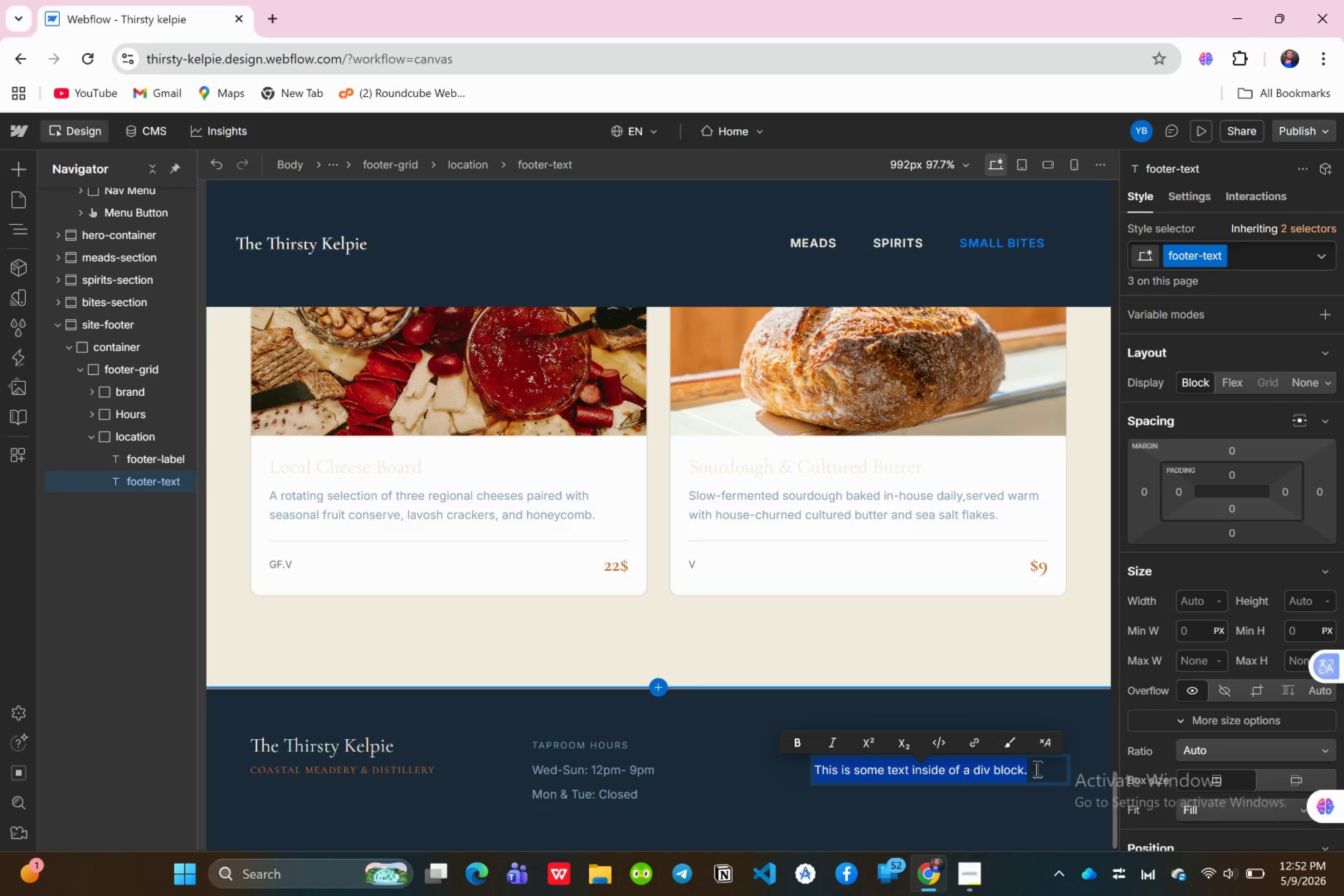 
type(14 kelpie Lane )
key(Backspace)
 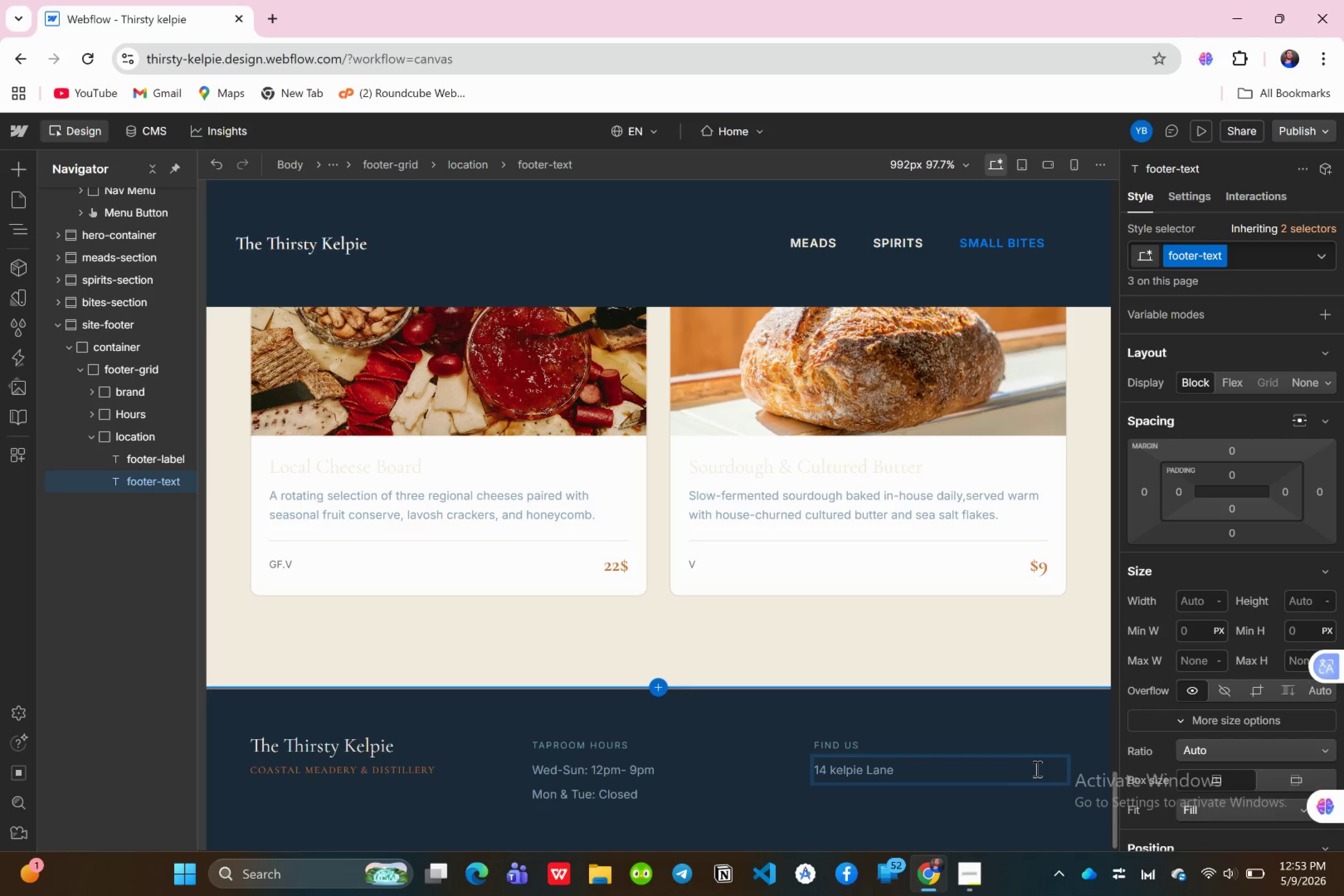 
hold_key(key=ArrowLeft, duration=1.12)
 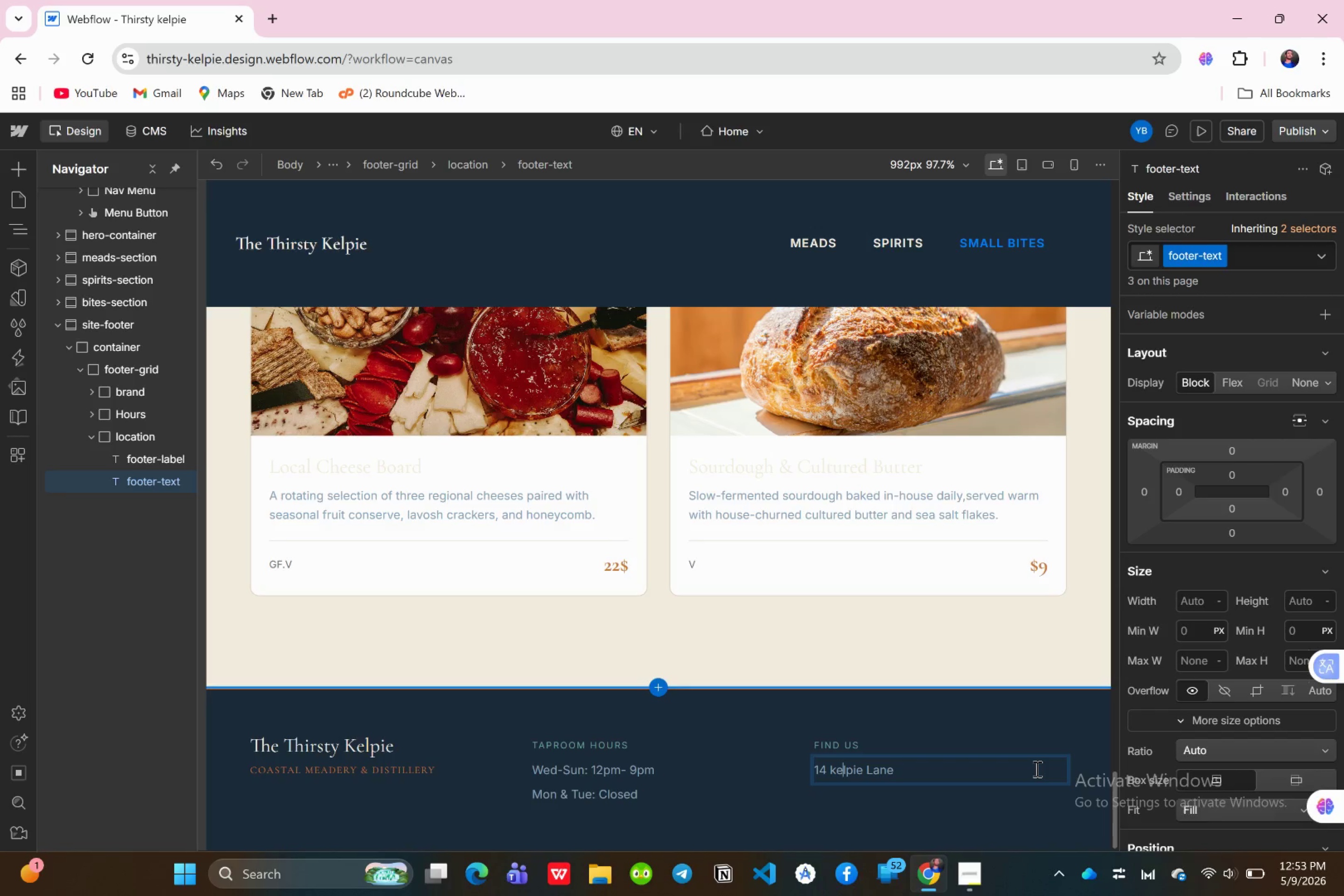 
key(ArrowLeft)
 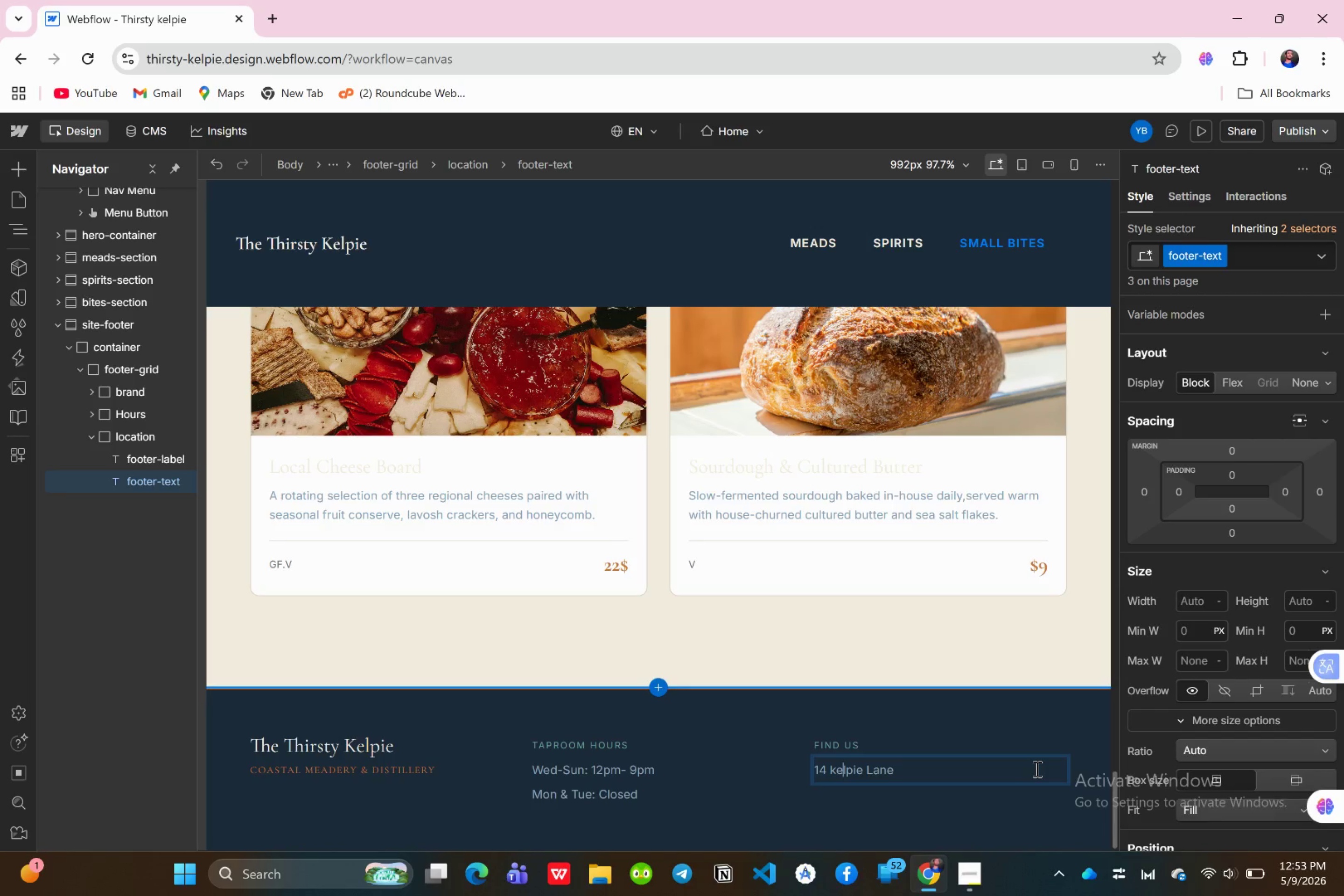 
key(ArrowLeft)
 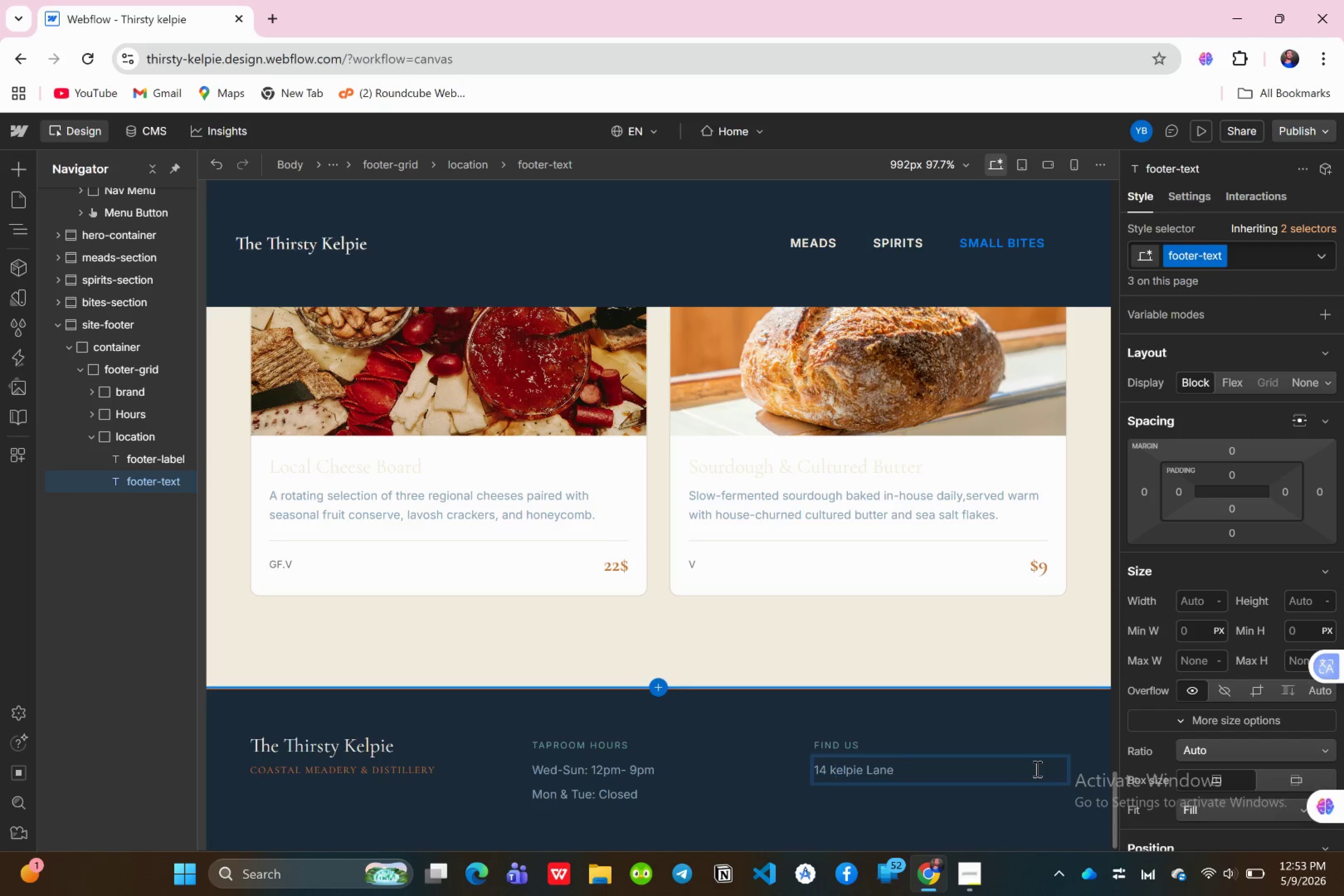 
key(Backspace)
 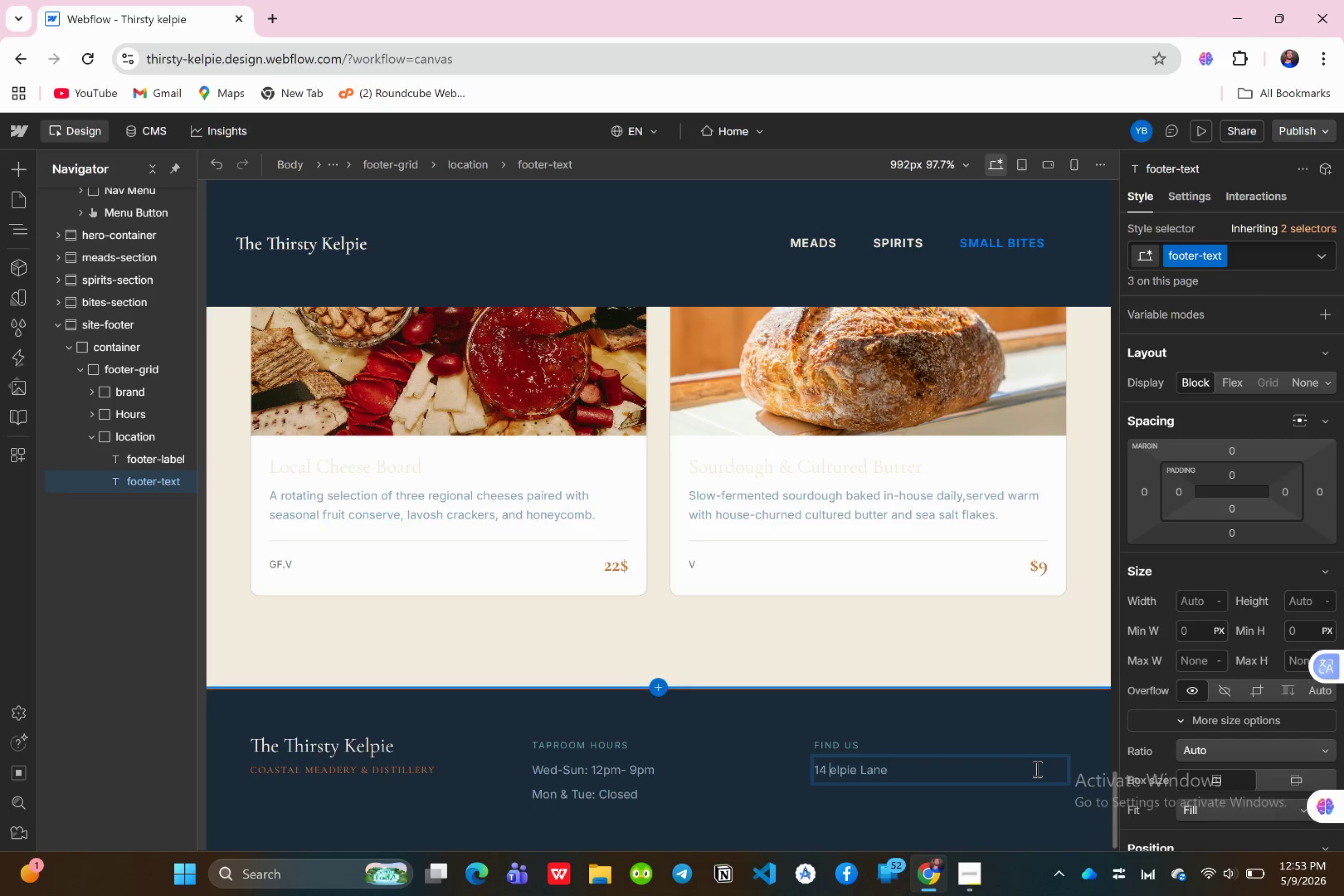 
key(CapsLock)
 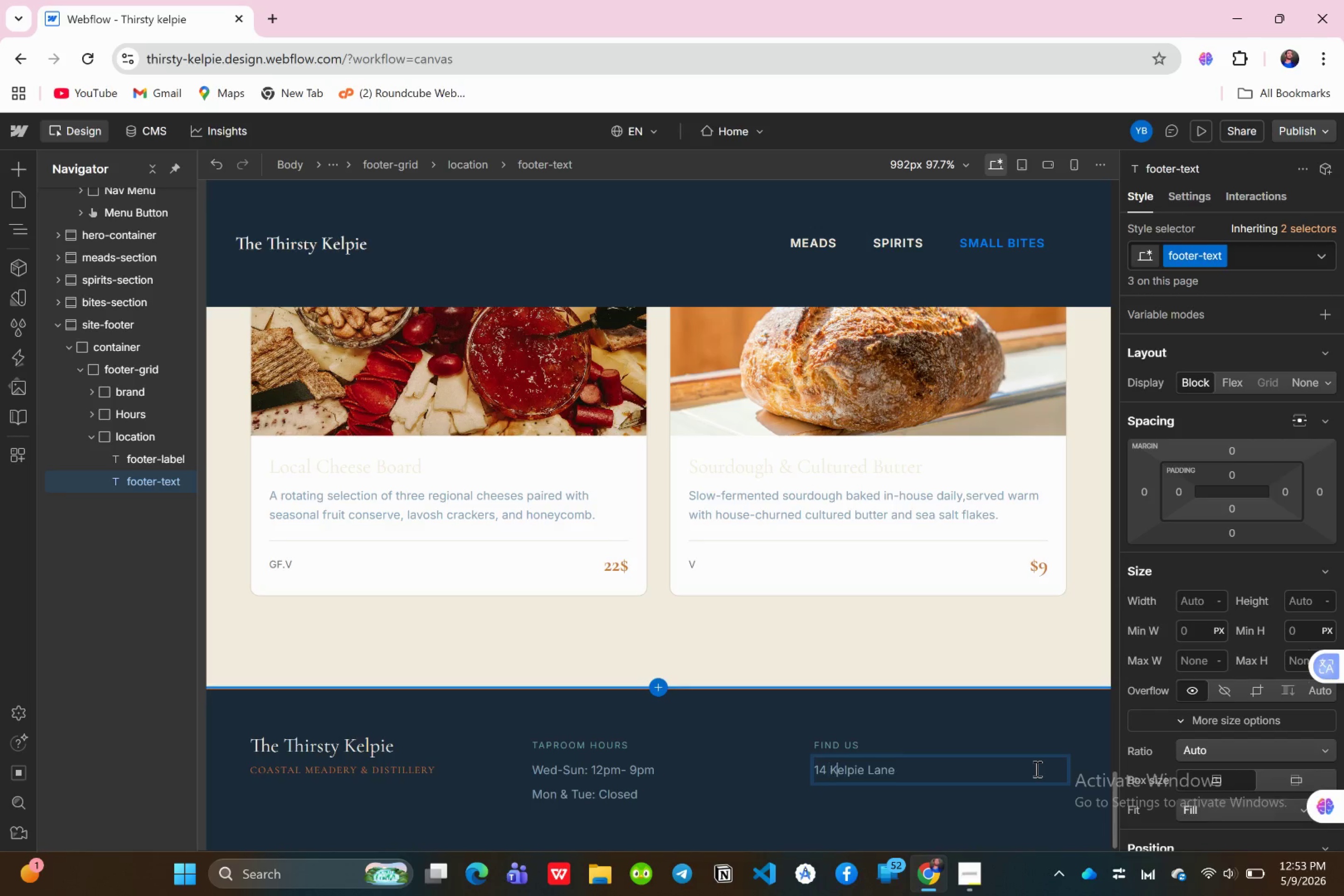 
key(K)
 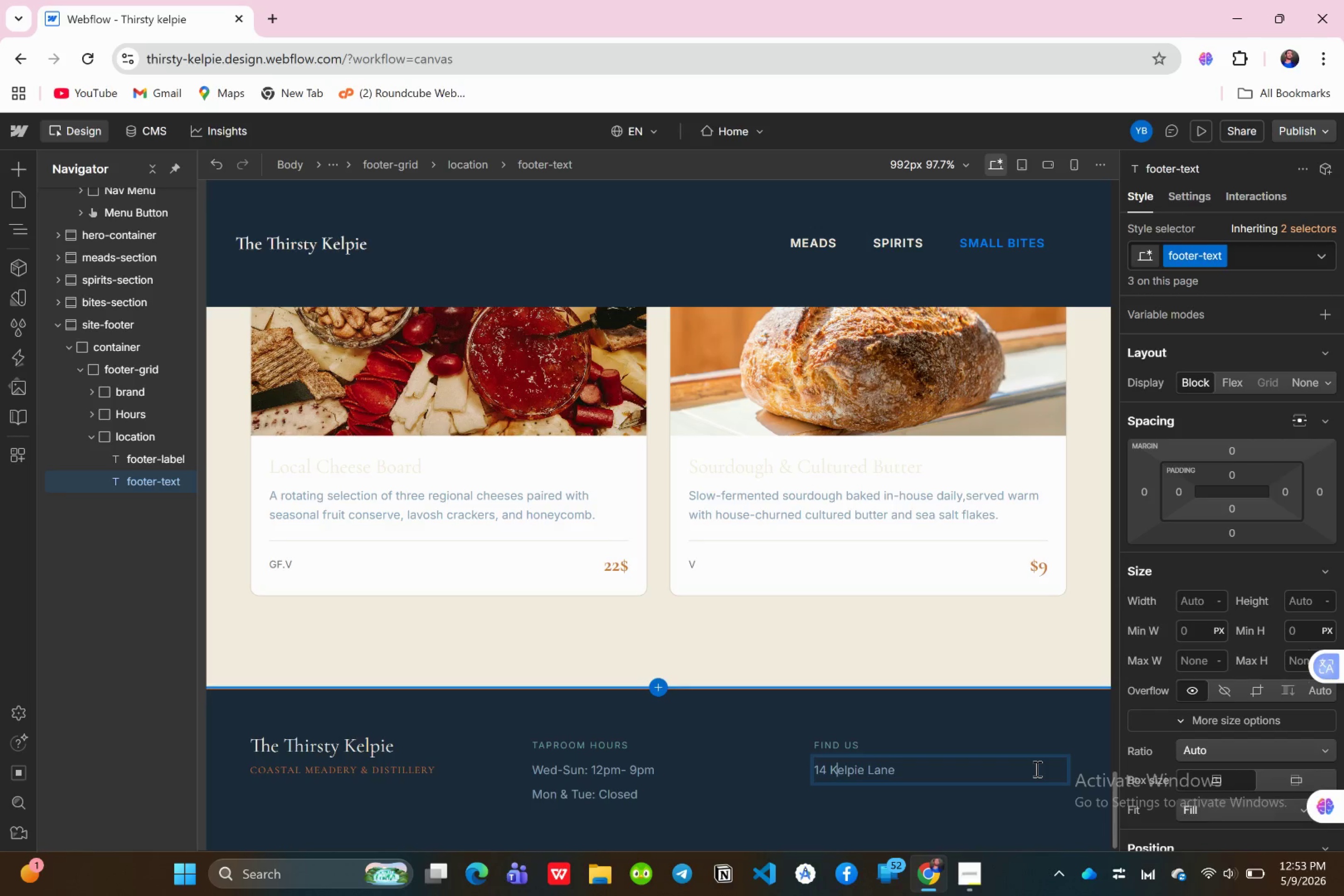 
key(CapsLock)
 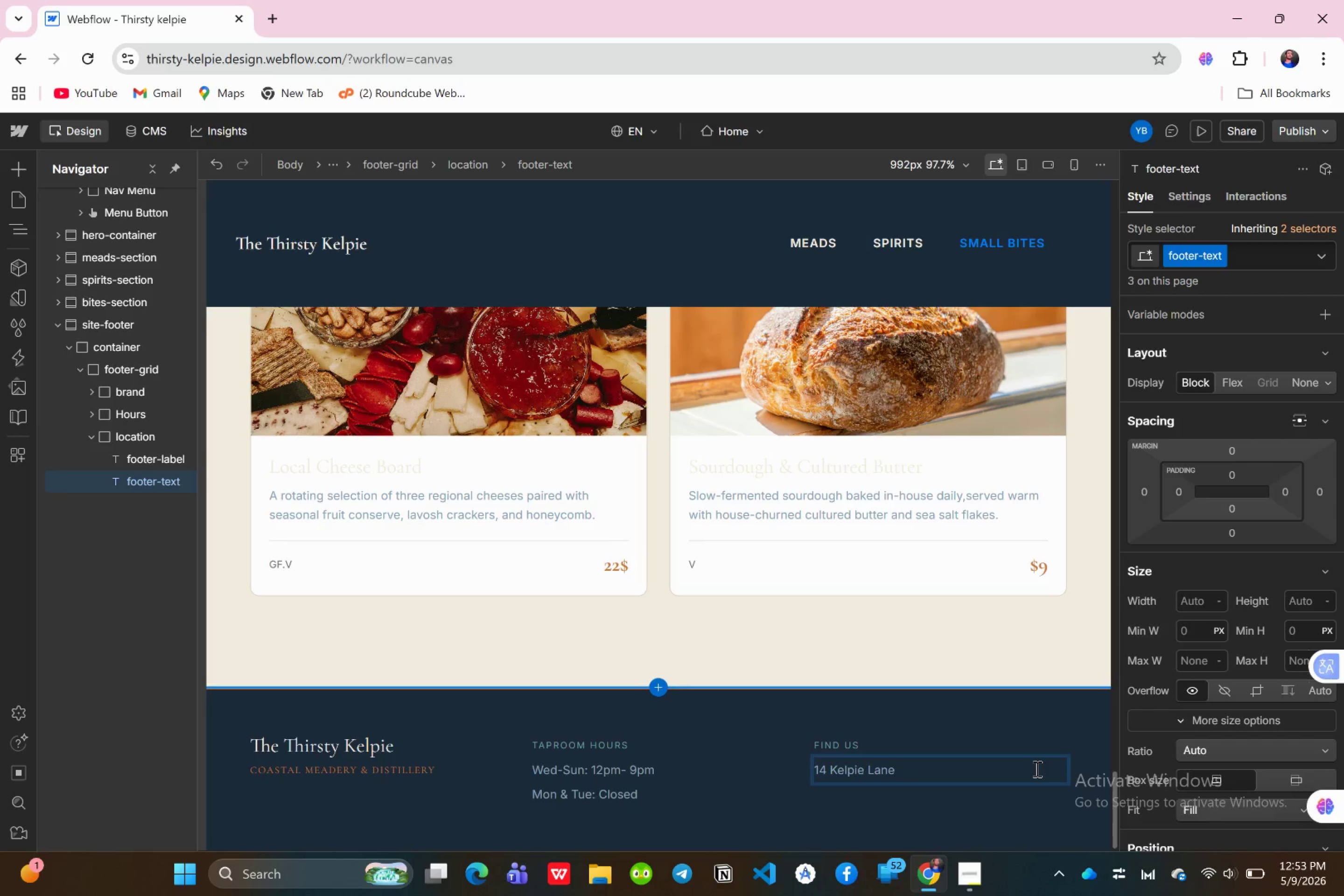 
hold_key(key=ArrowRight, duration=0.91)
 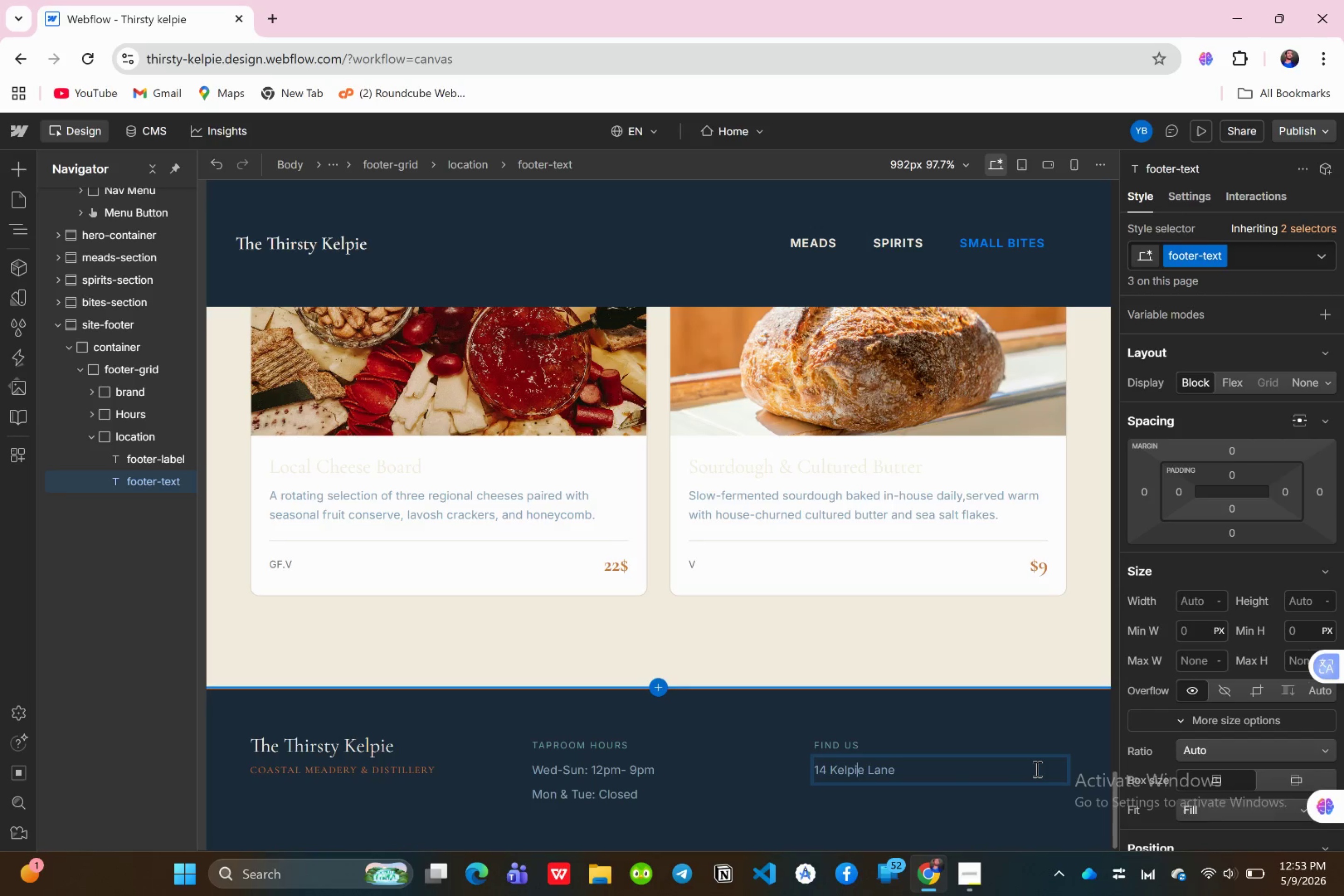 
key(ArrowRight)
 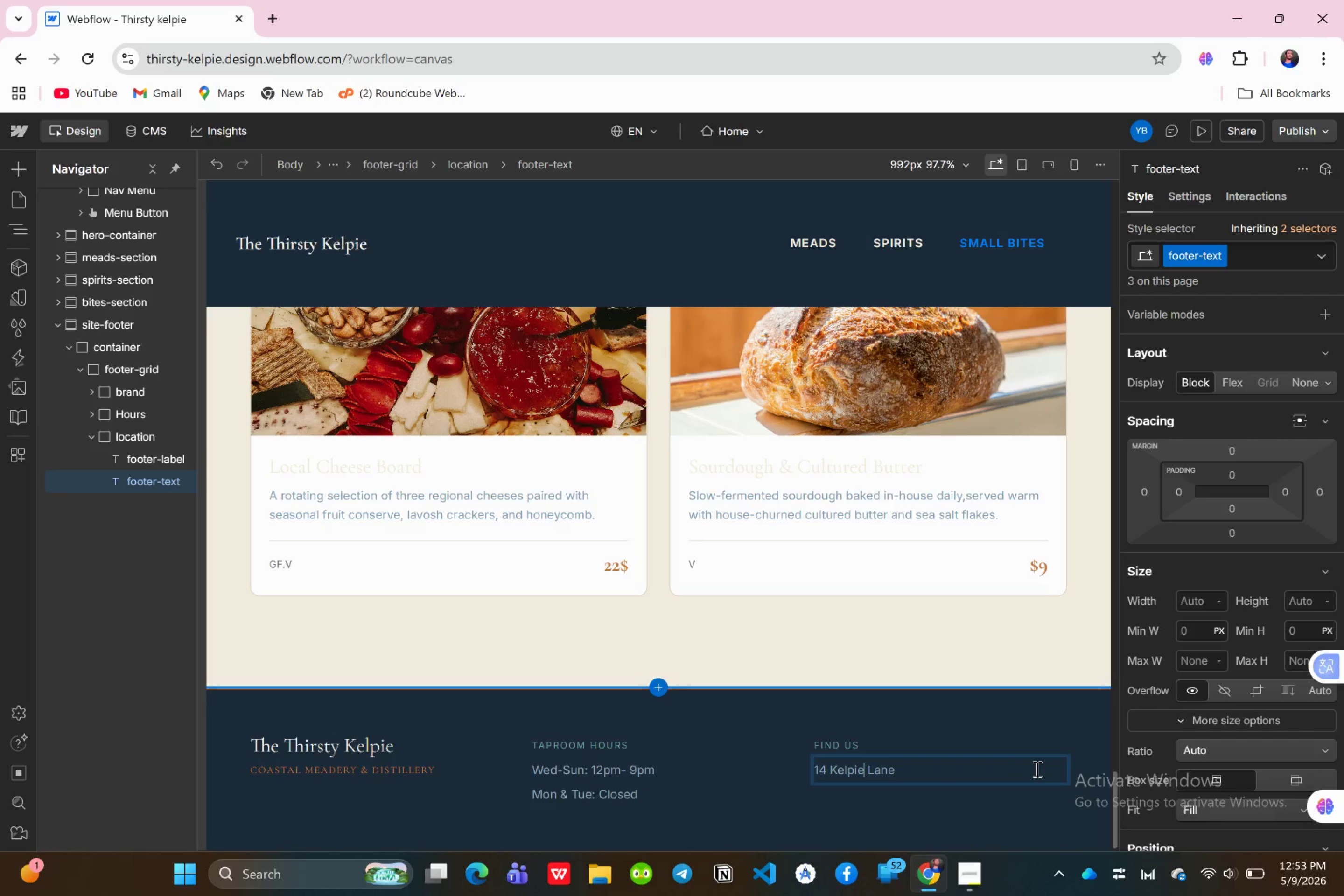 
hold_key(key=ArrowRight, duration=0.84)
 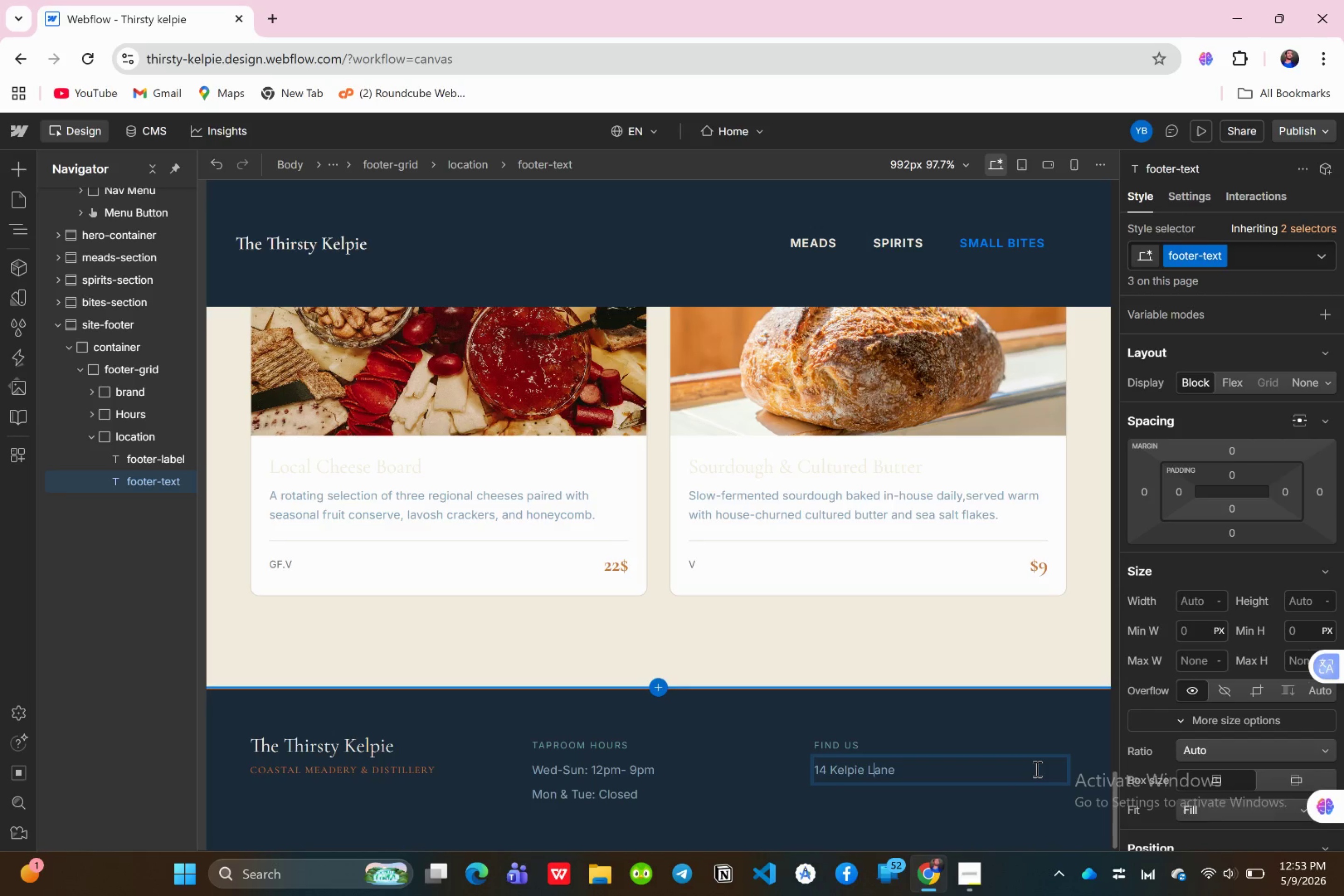 
key(ArrowRight)
 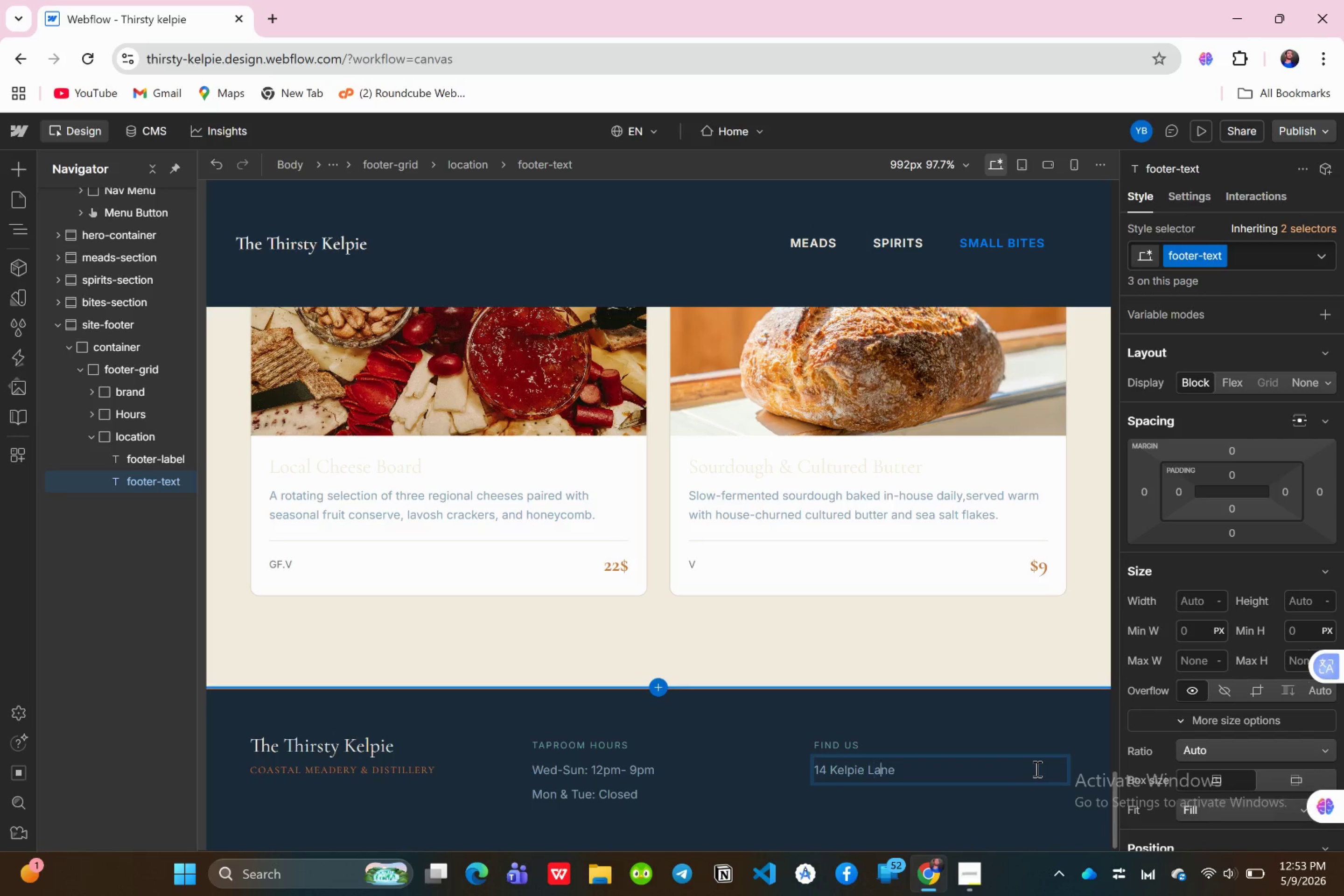 
key(ArrowRight)
 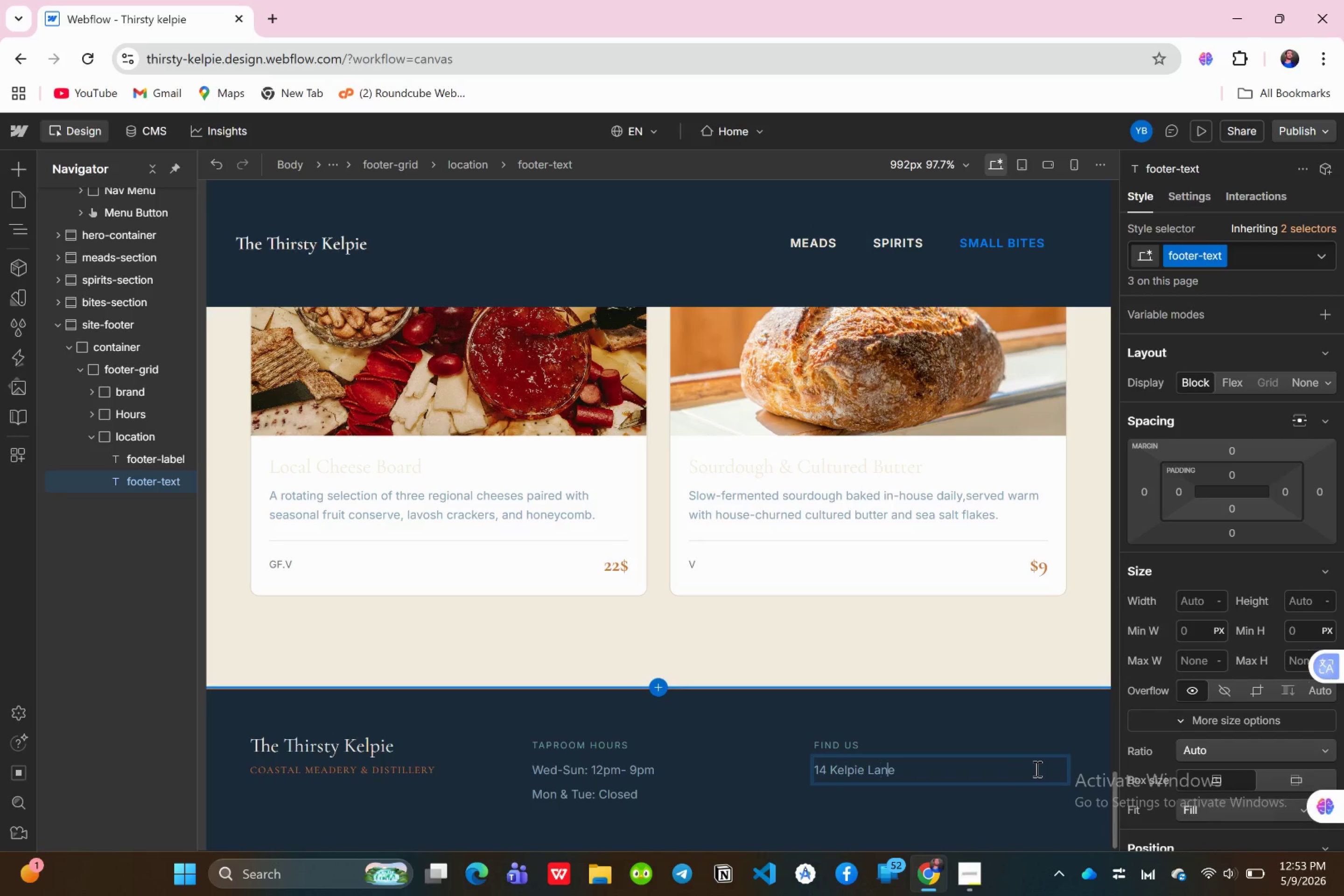 
key(ArrowRight)
 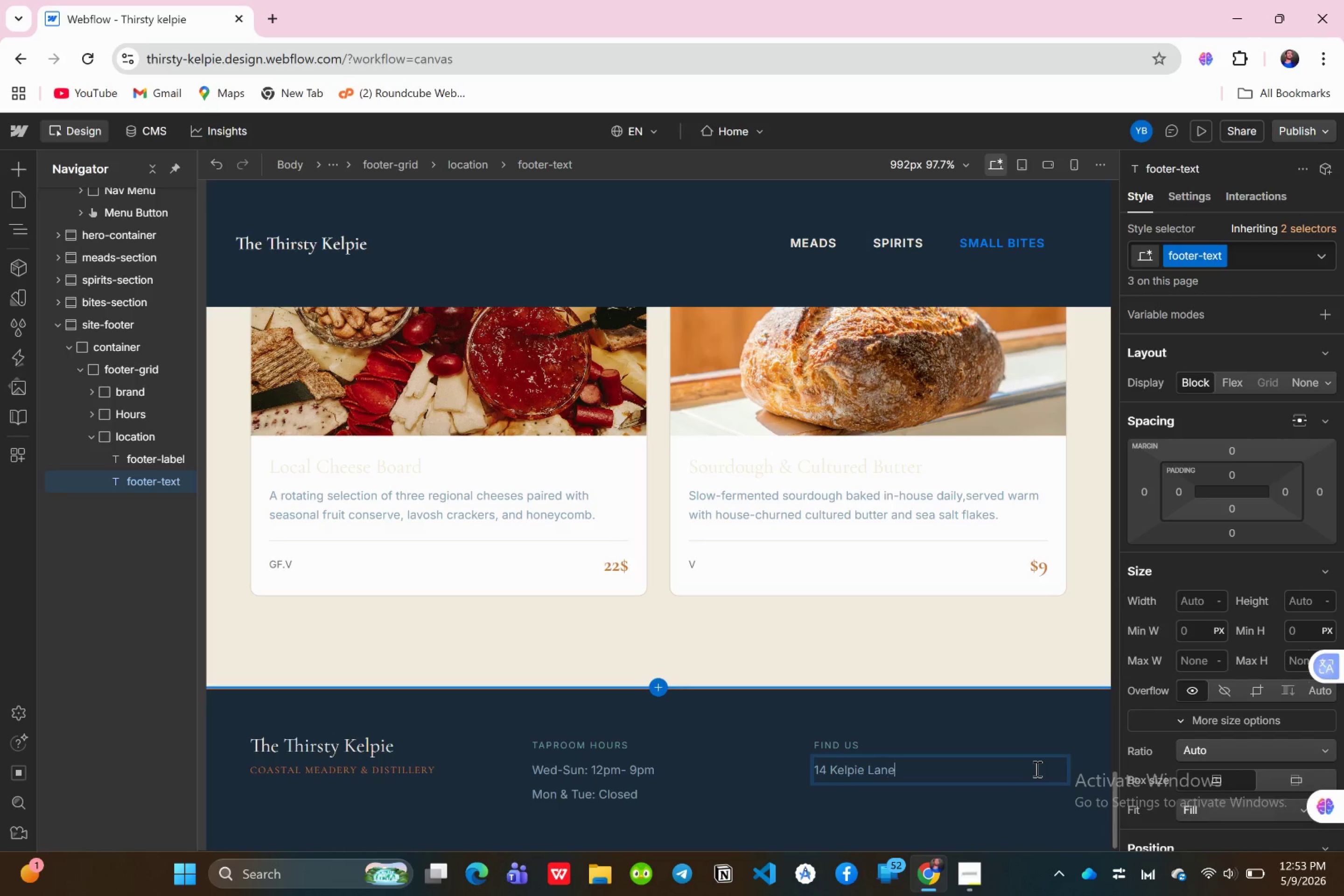 
key(ArrowRight)
 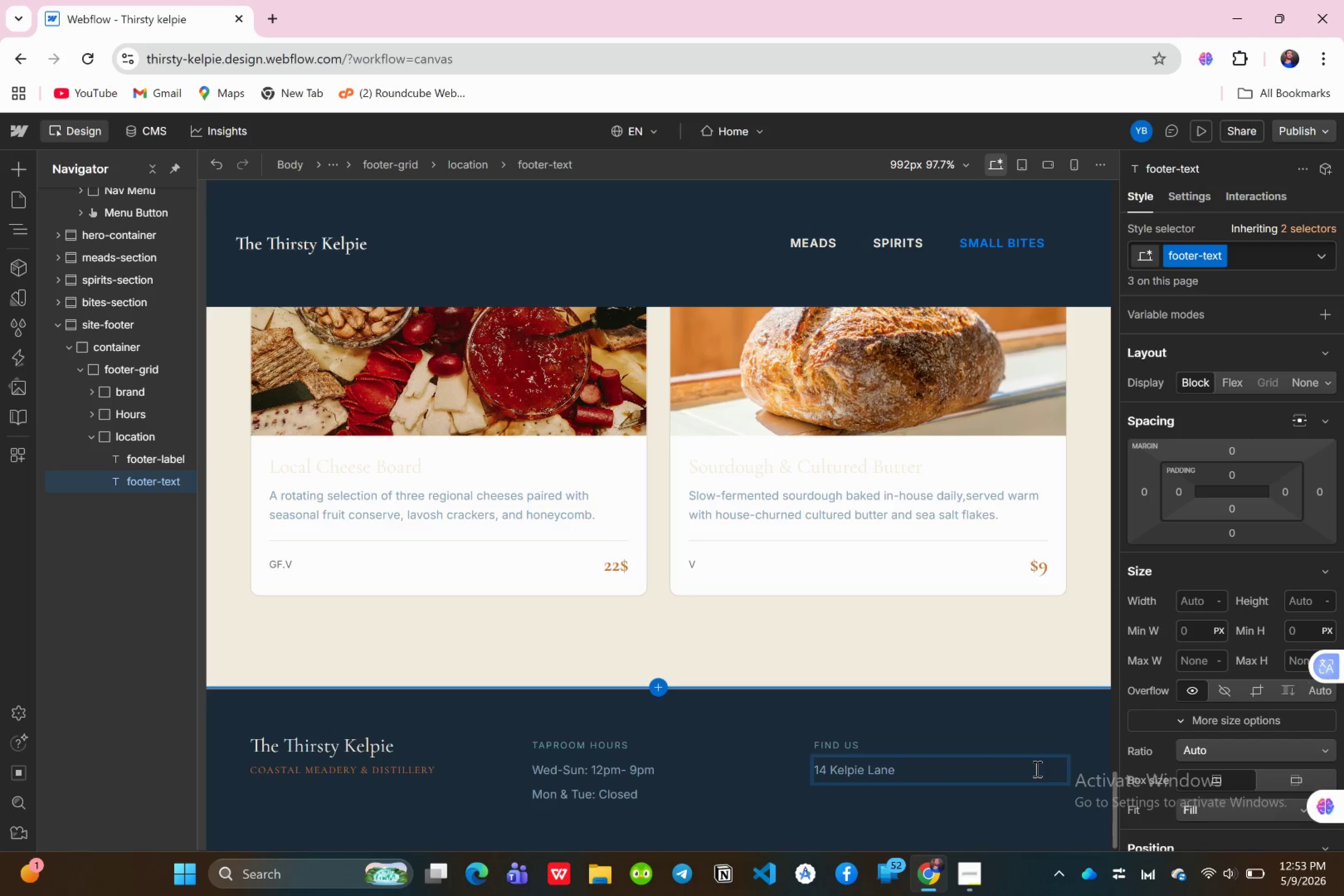 
wait(6.43)
 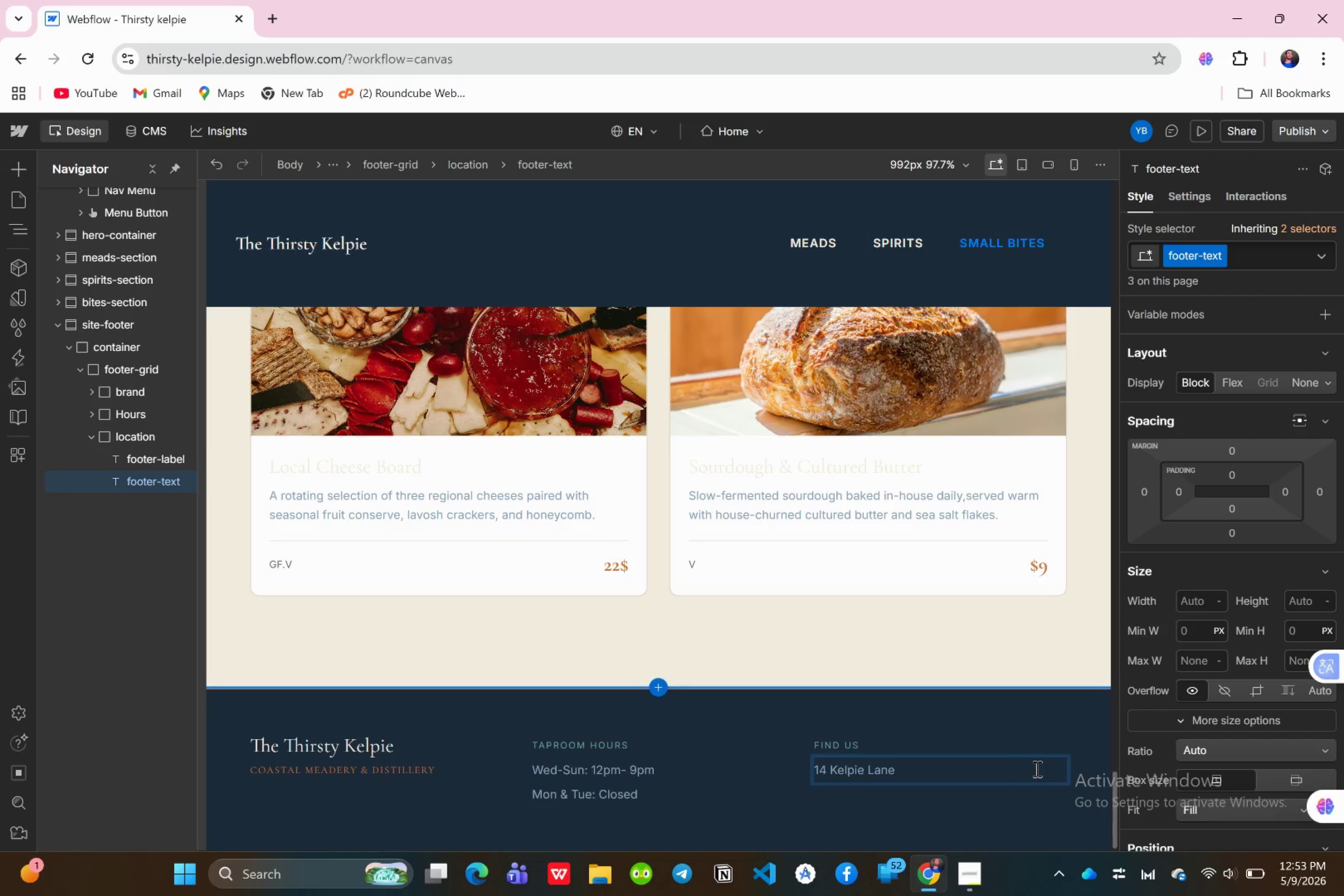 
type(, Coastal cove )
key(Backspace)
 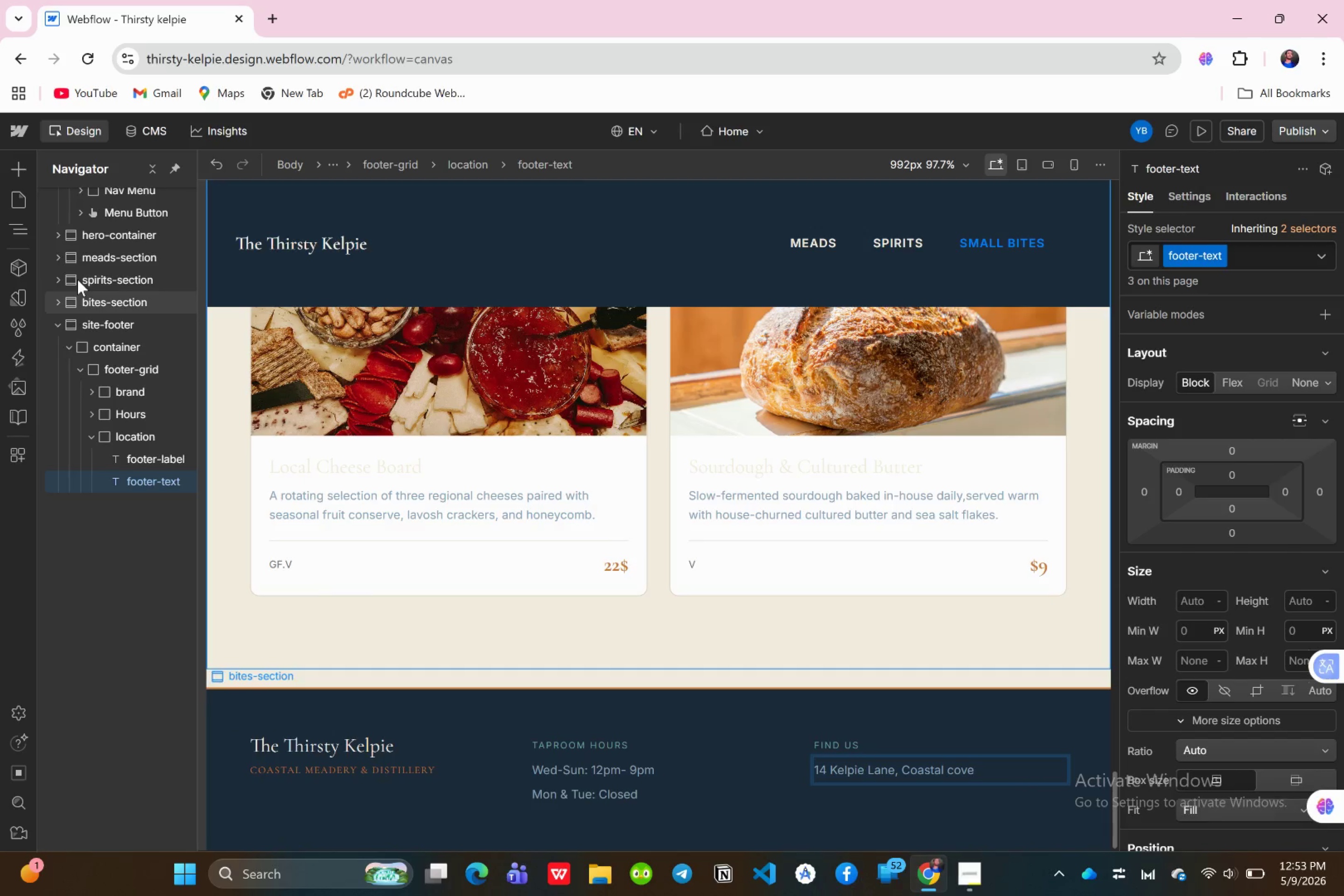 
left_click([13, 172])
 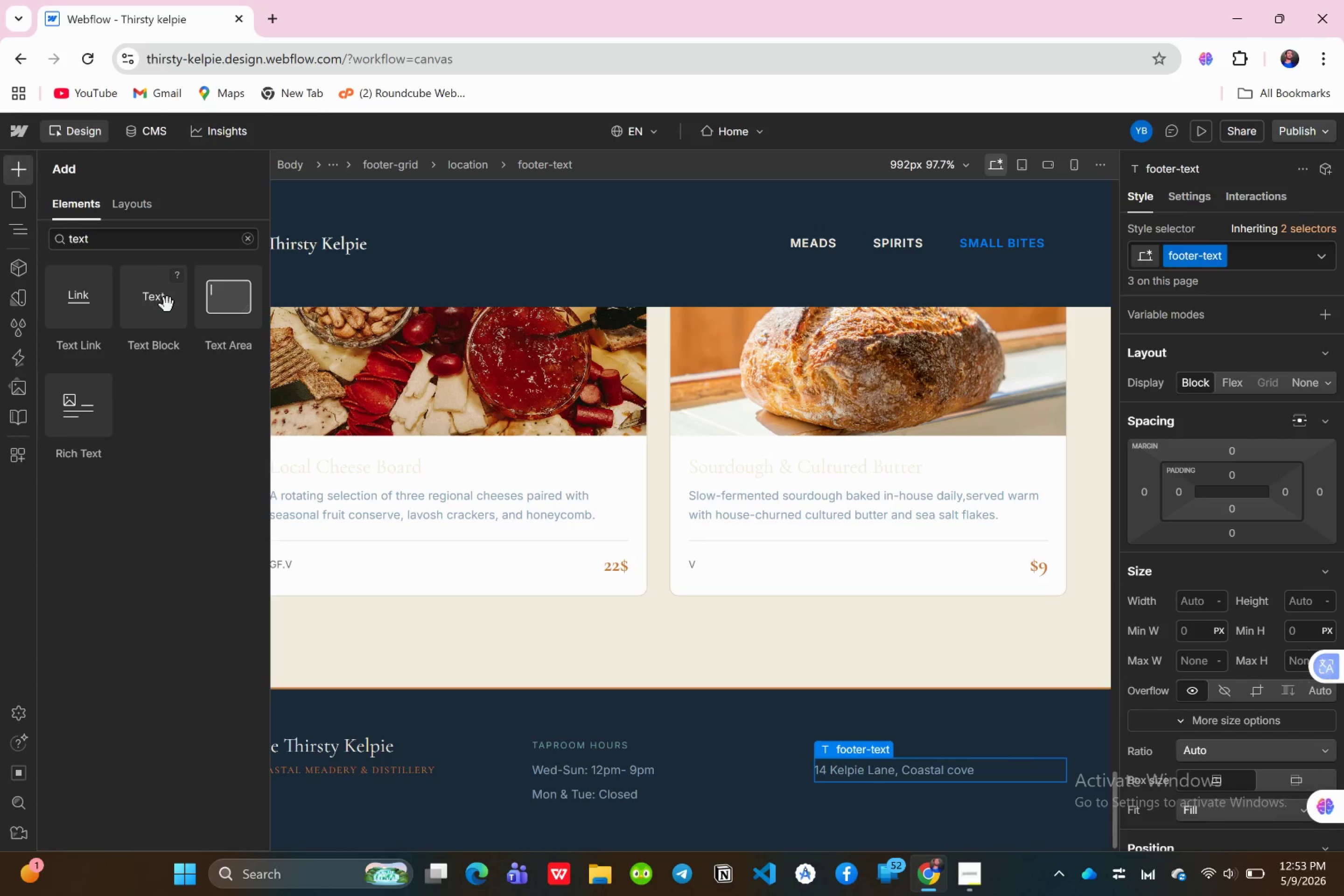 
left_click_drag(start_coordinate=[167, 306], to_coordinate=[146, 512])
 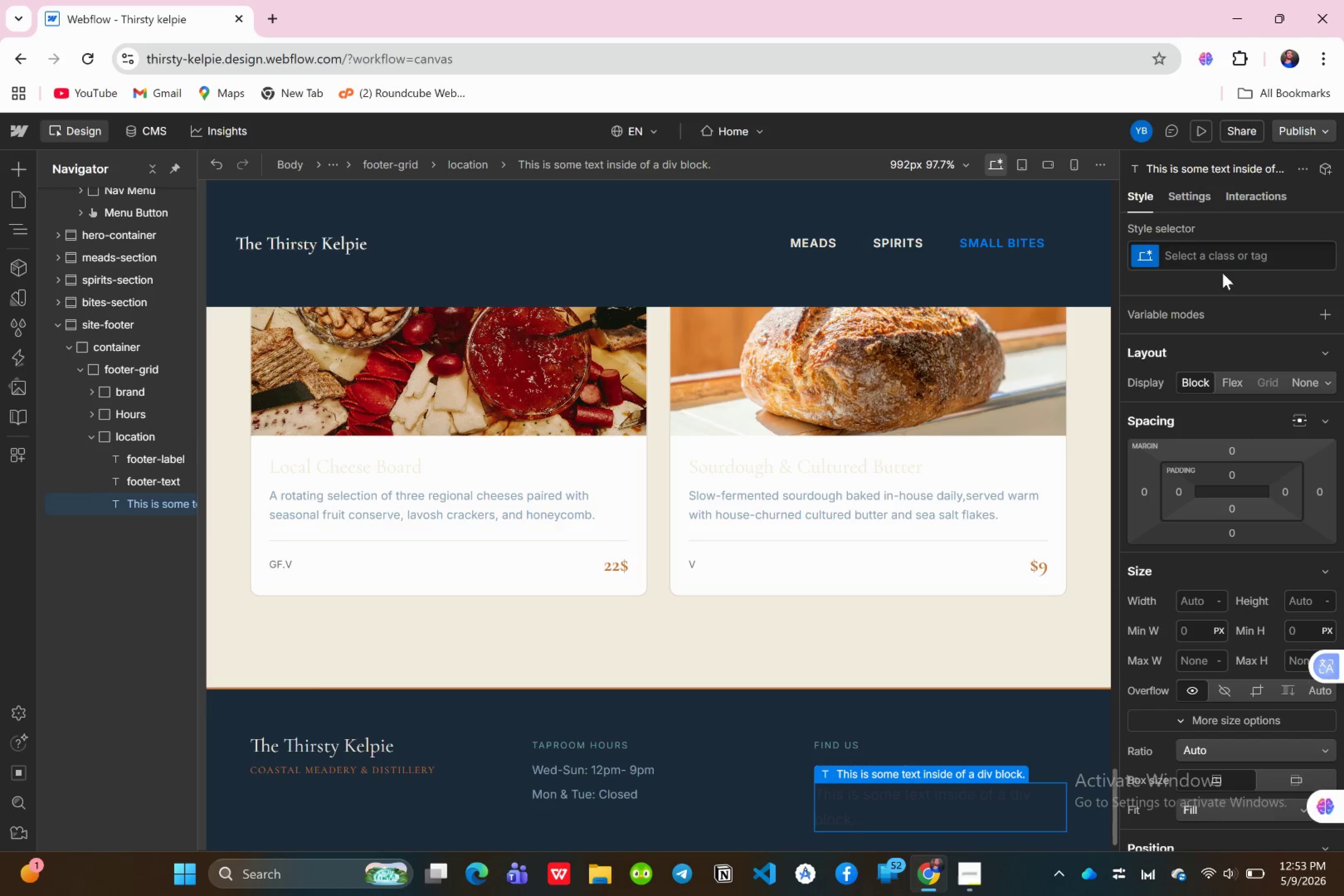 
left_click([1219, 263])
 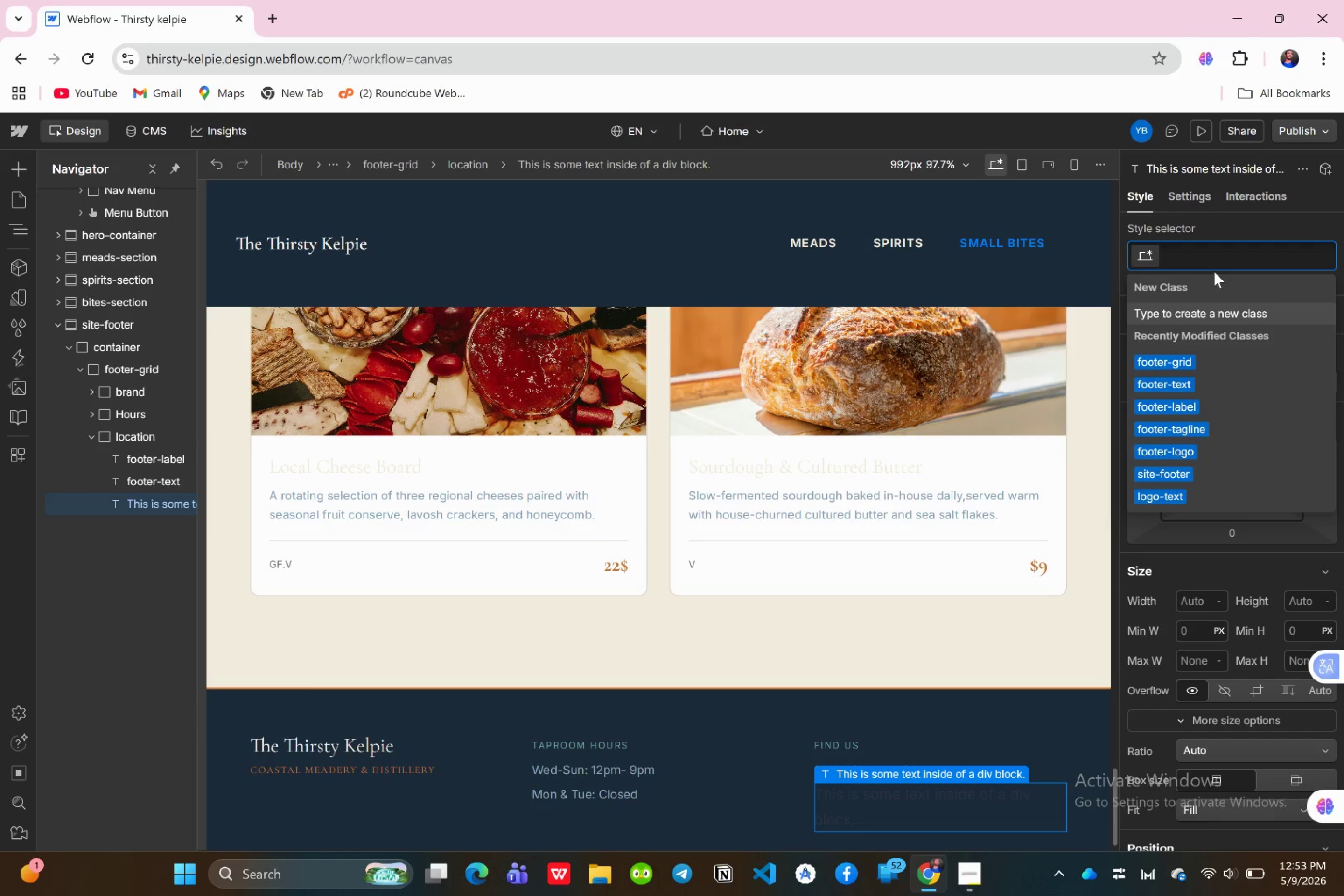 
type(footer)
 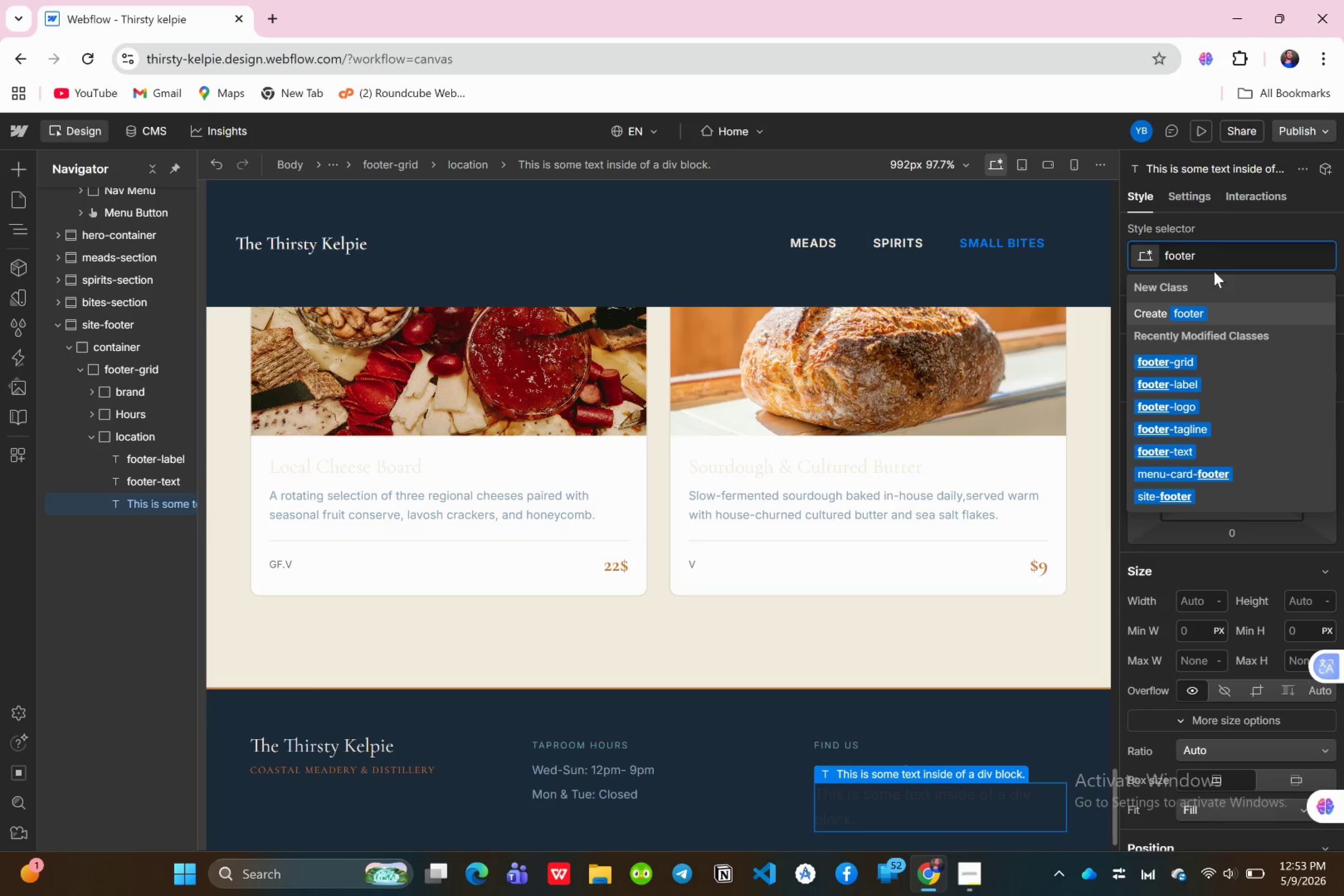 
wait(6.51)
 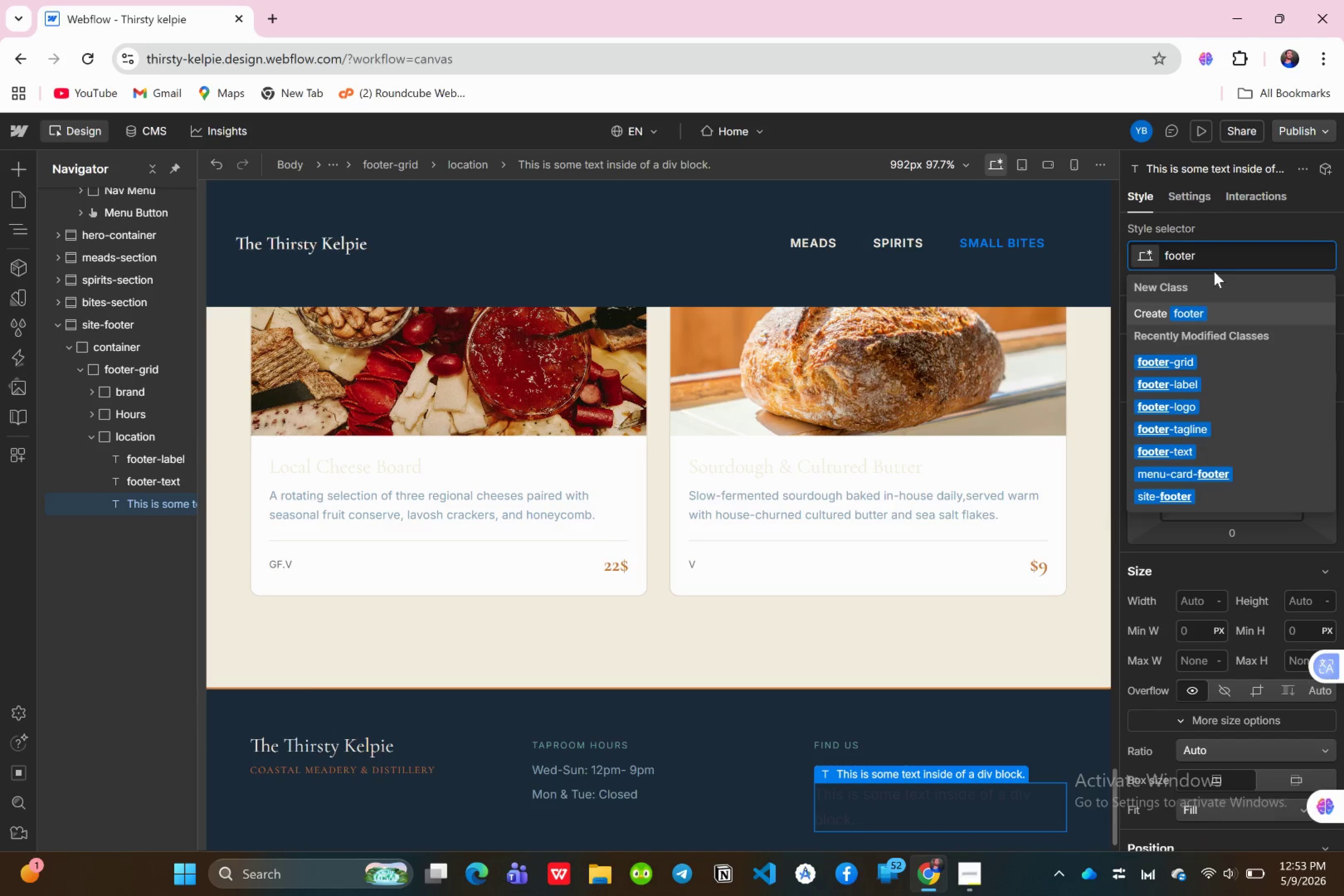 
type(-te)
 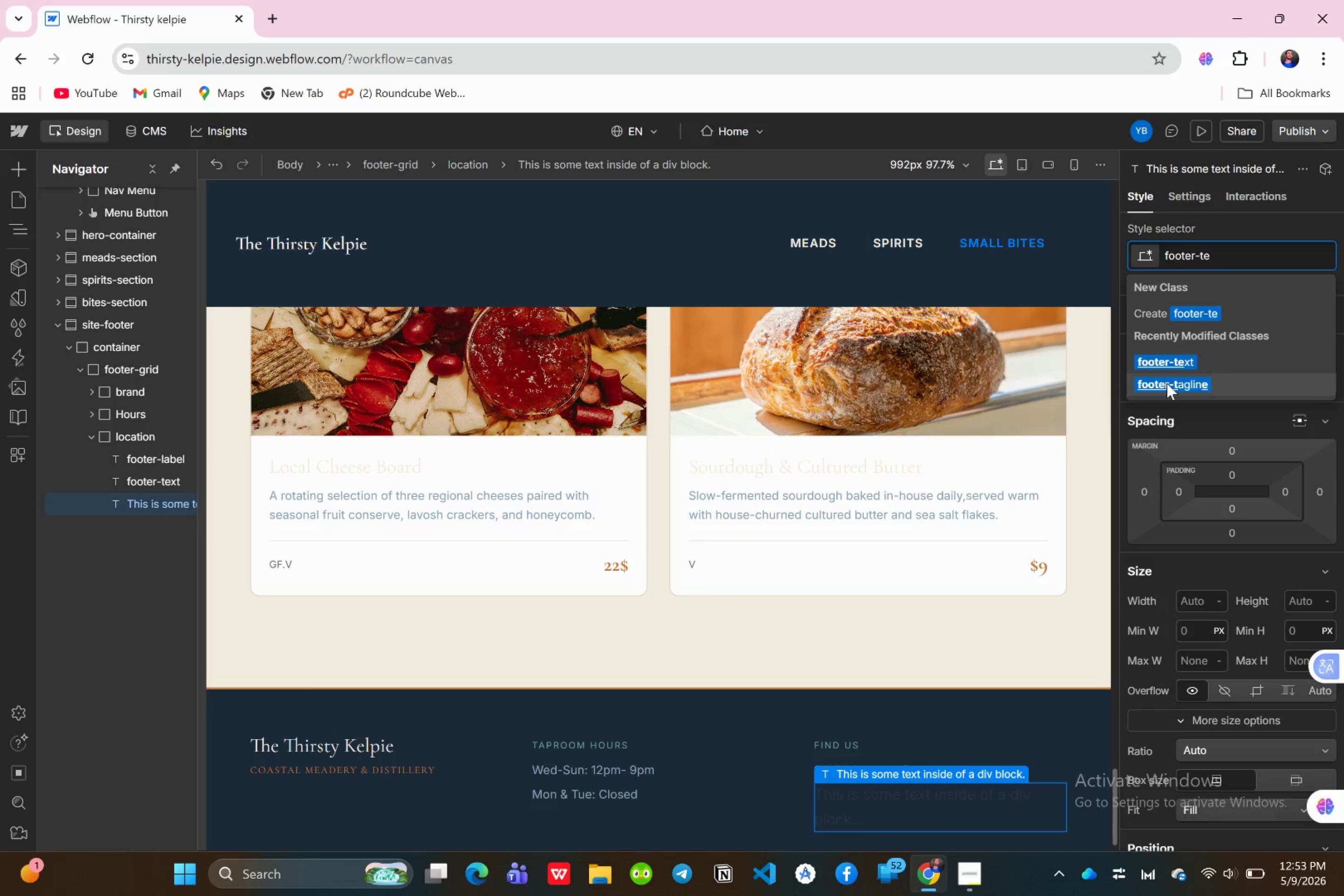 
left_click([1169, 368])
 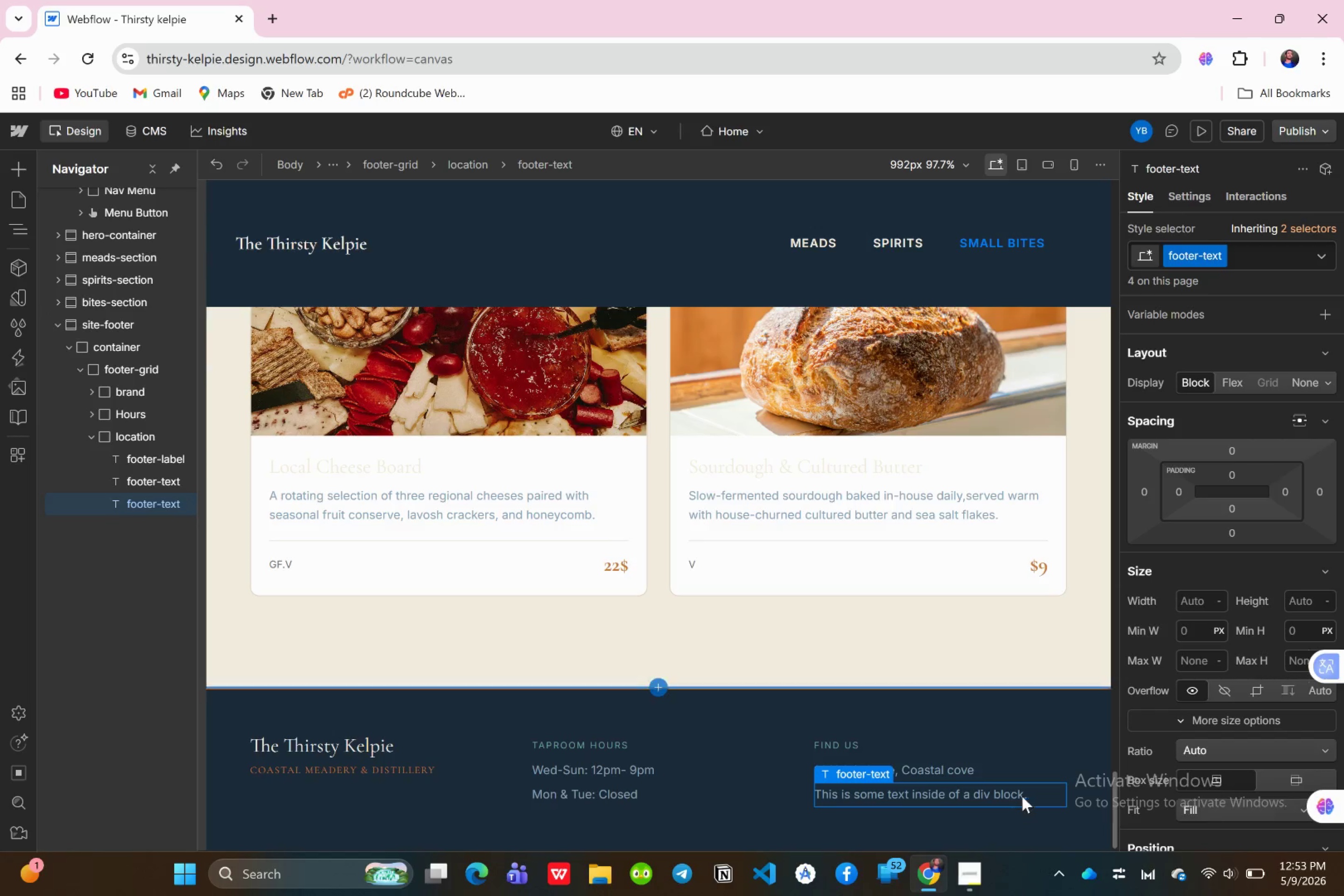 
double_click([1036, 792])
 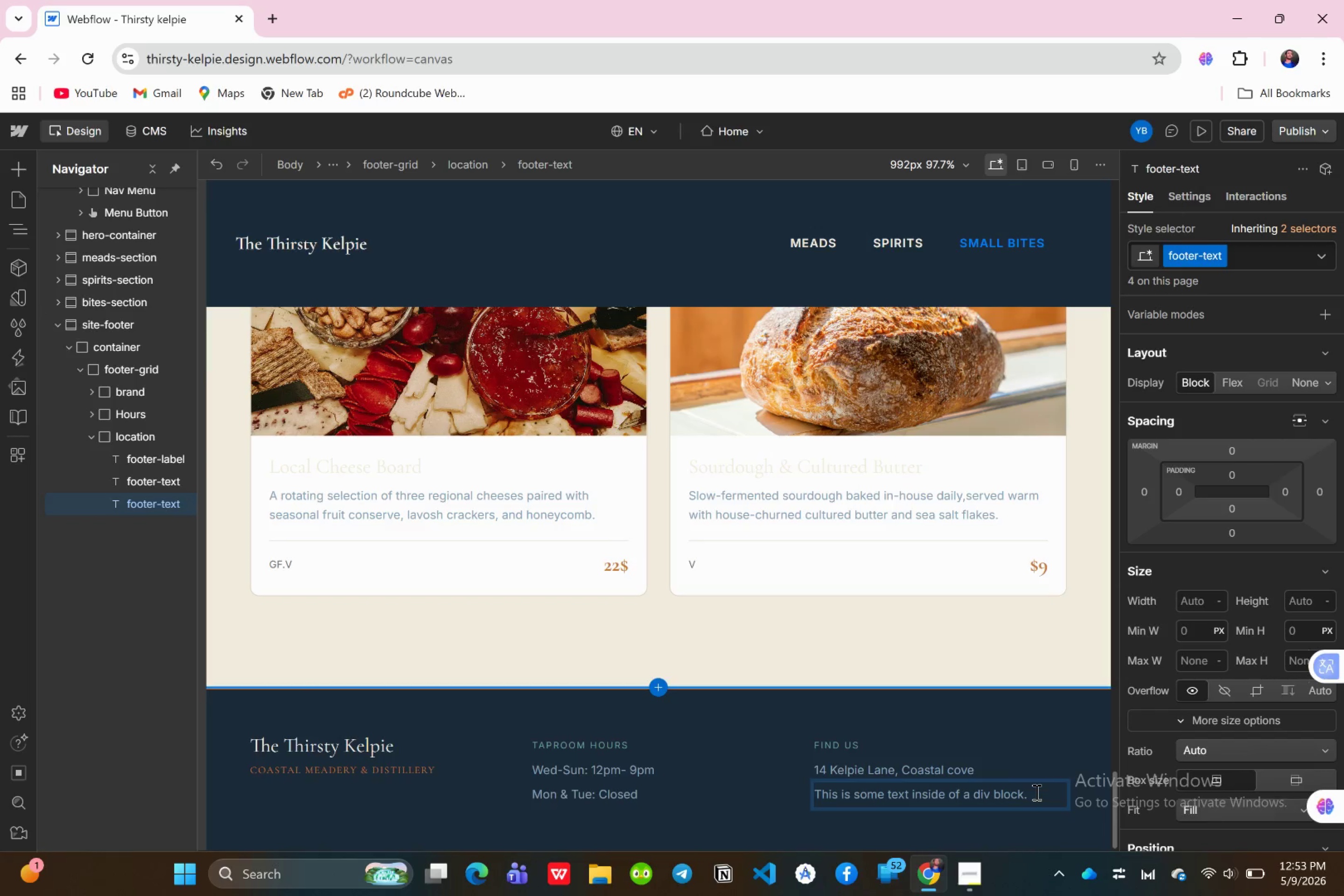 
hold_key(key=ControlLeft, duration=0.37)